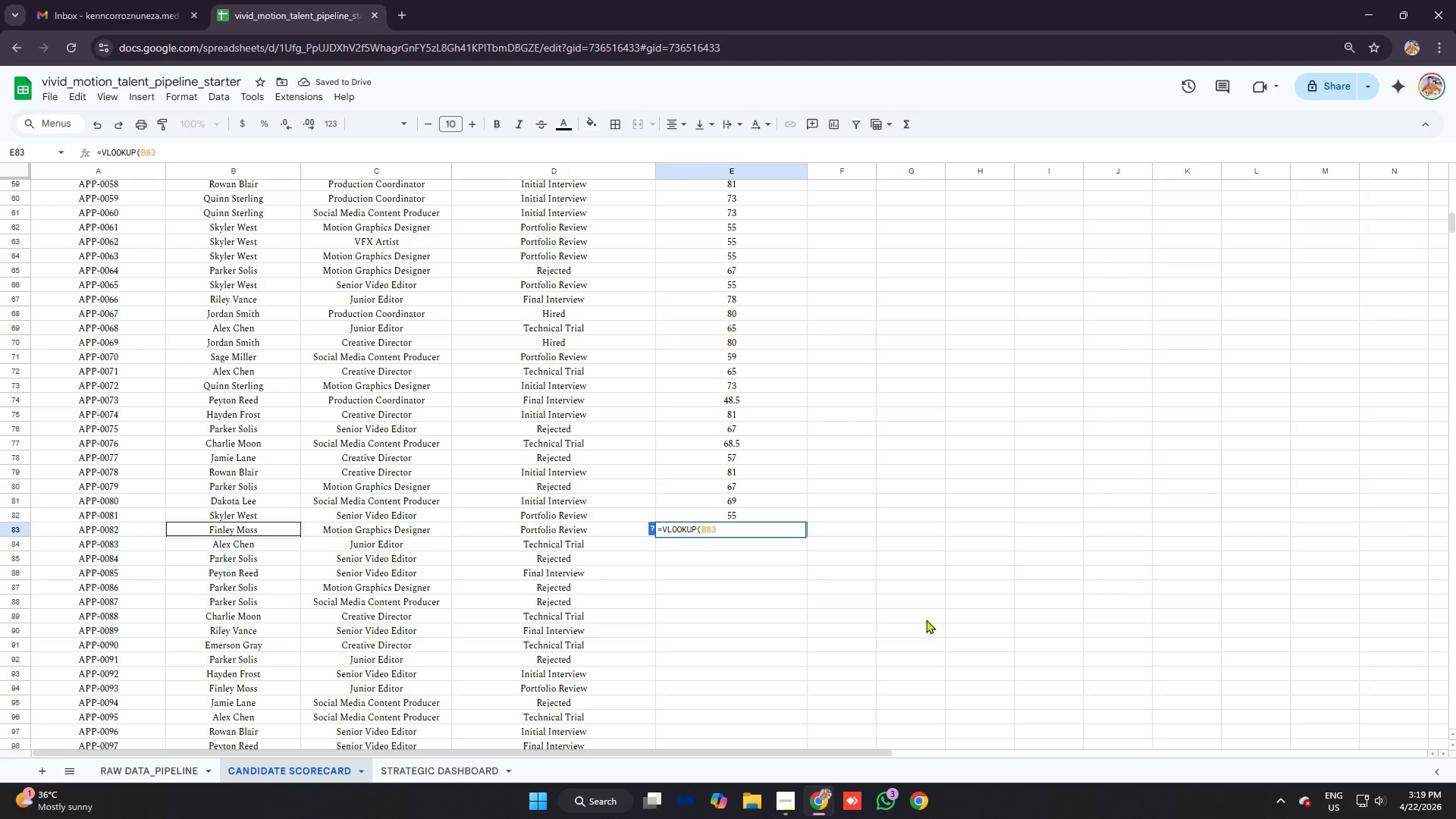 
key(Control+ControlLeft)
 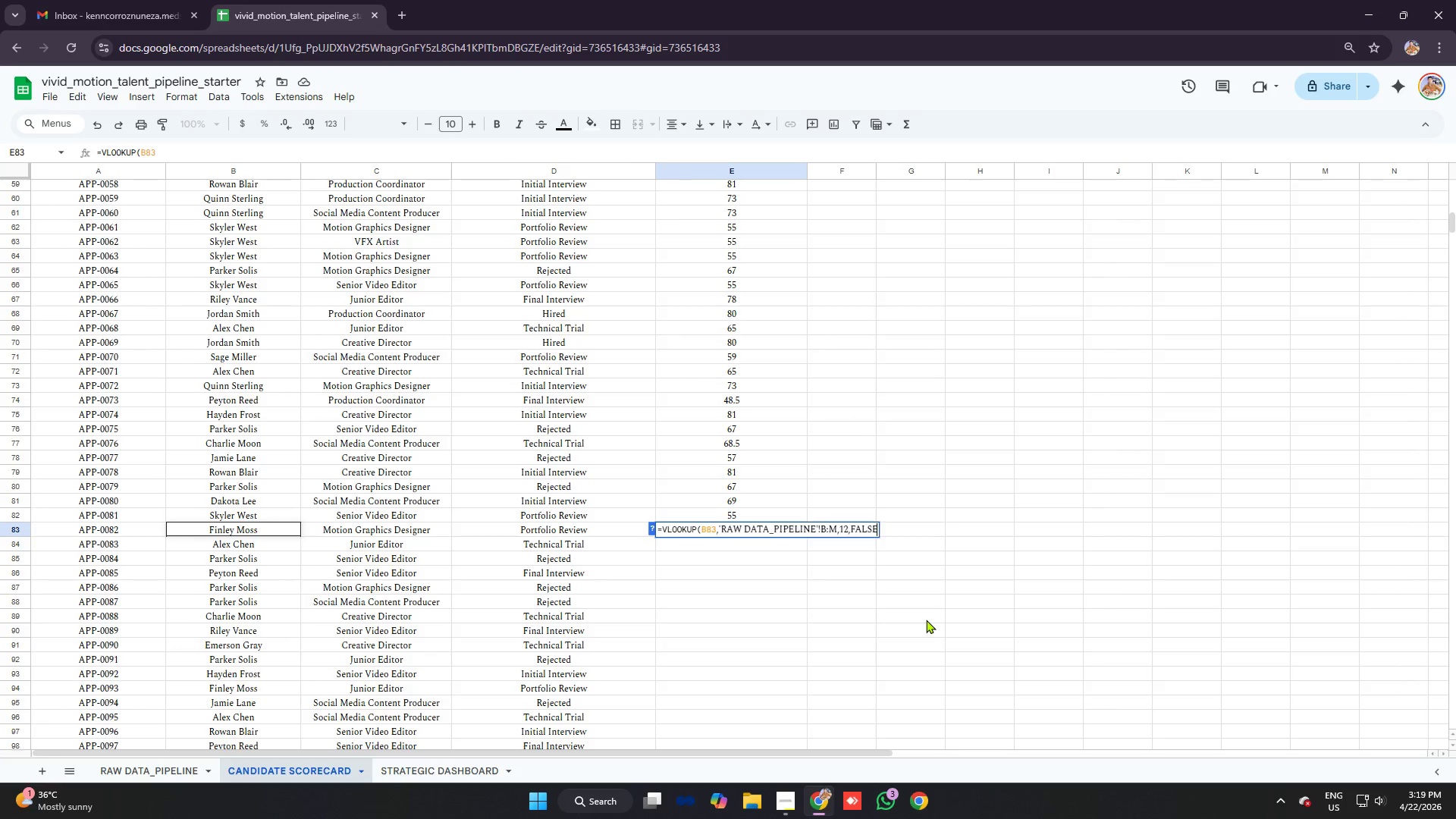 
key(Control+V)
 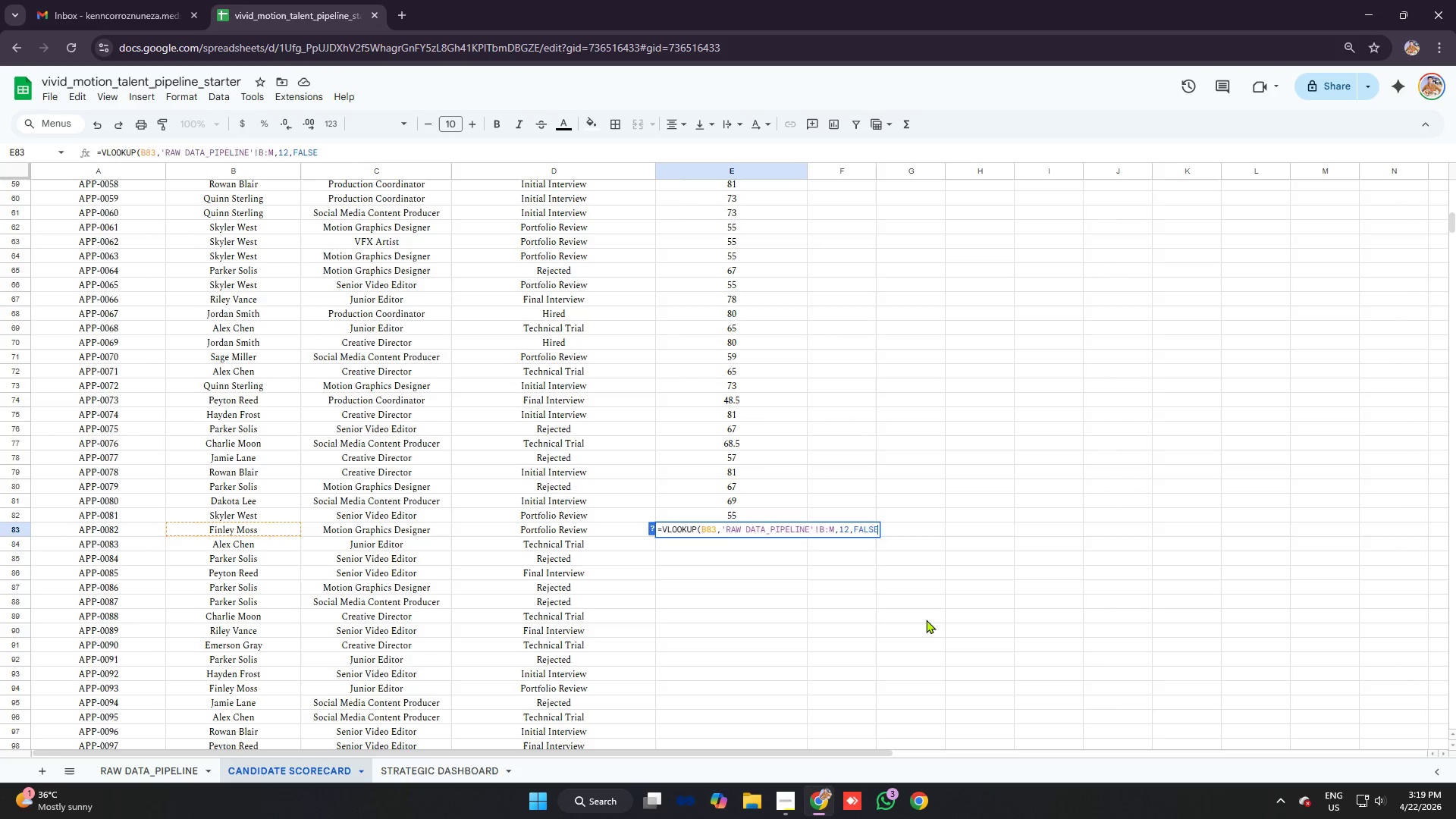 
key(Enter)
 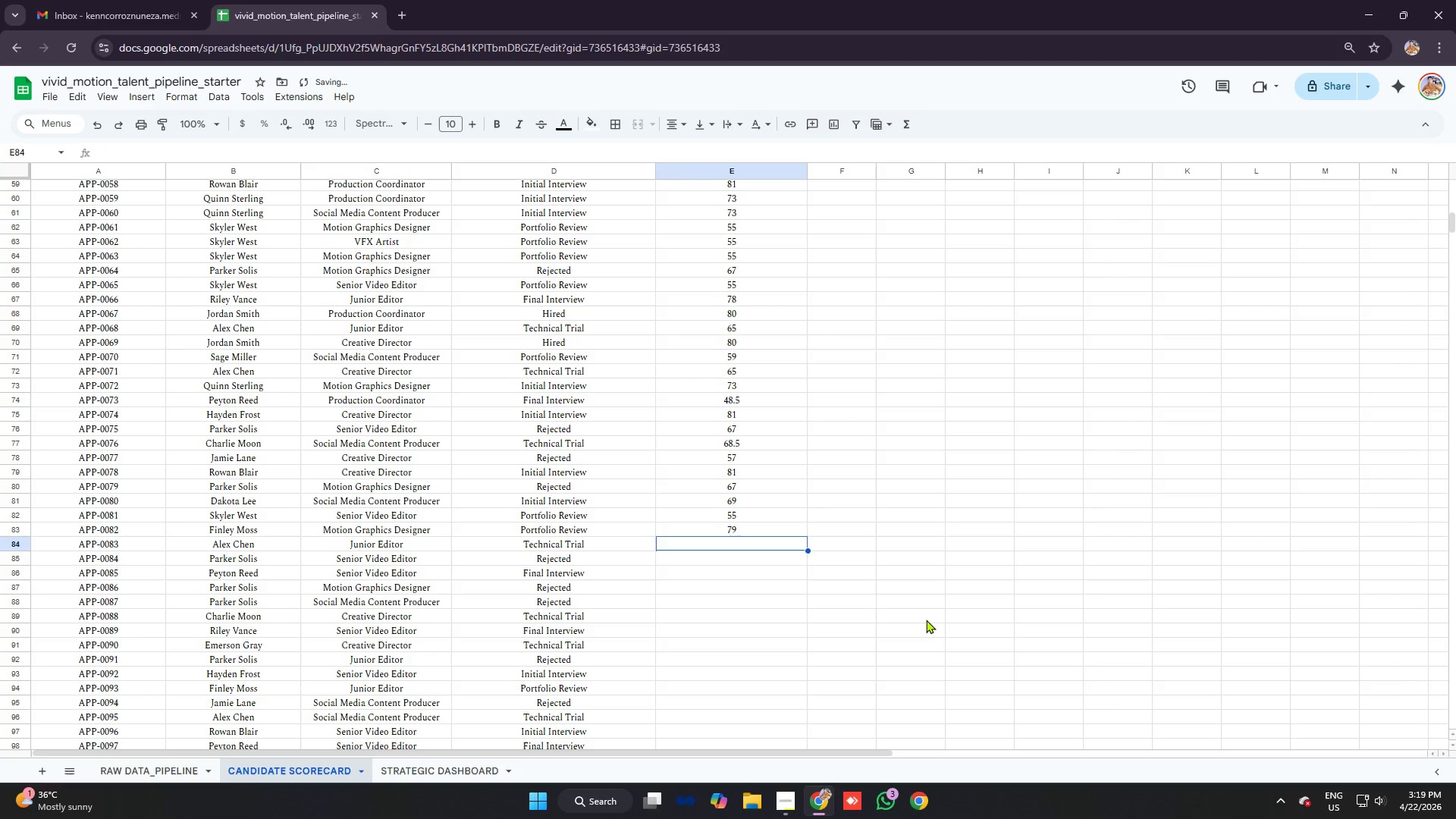 
type(=vlo)
key(Tab)
type(b84)
 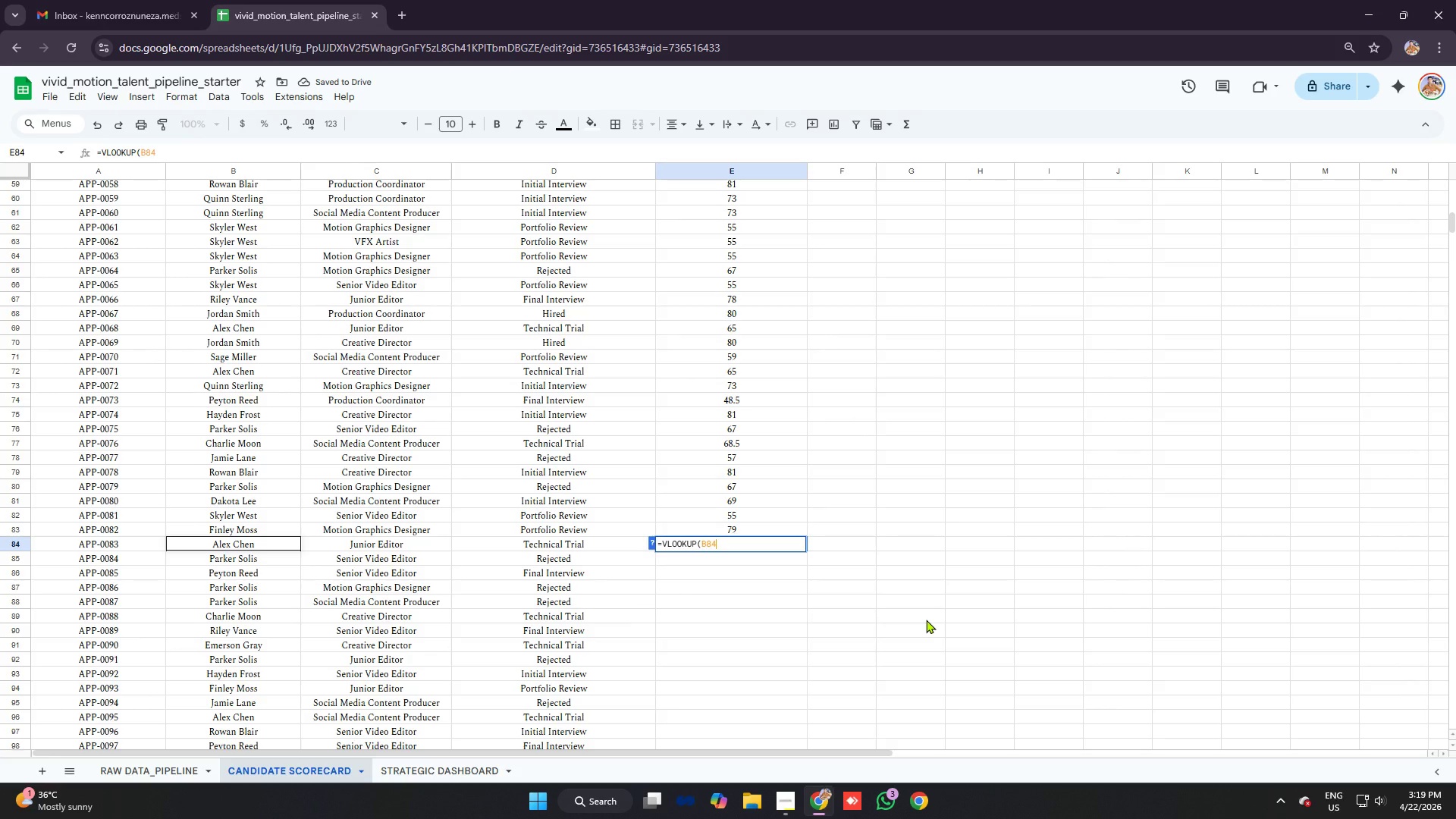 
key(Control+ControlLeft)
 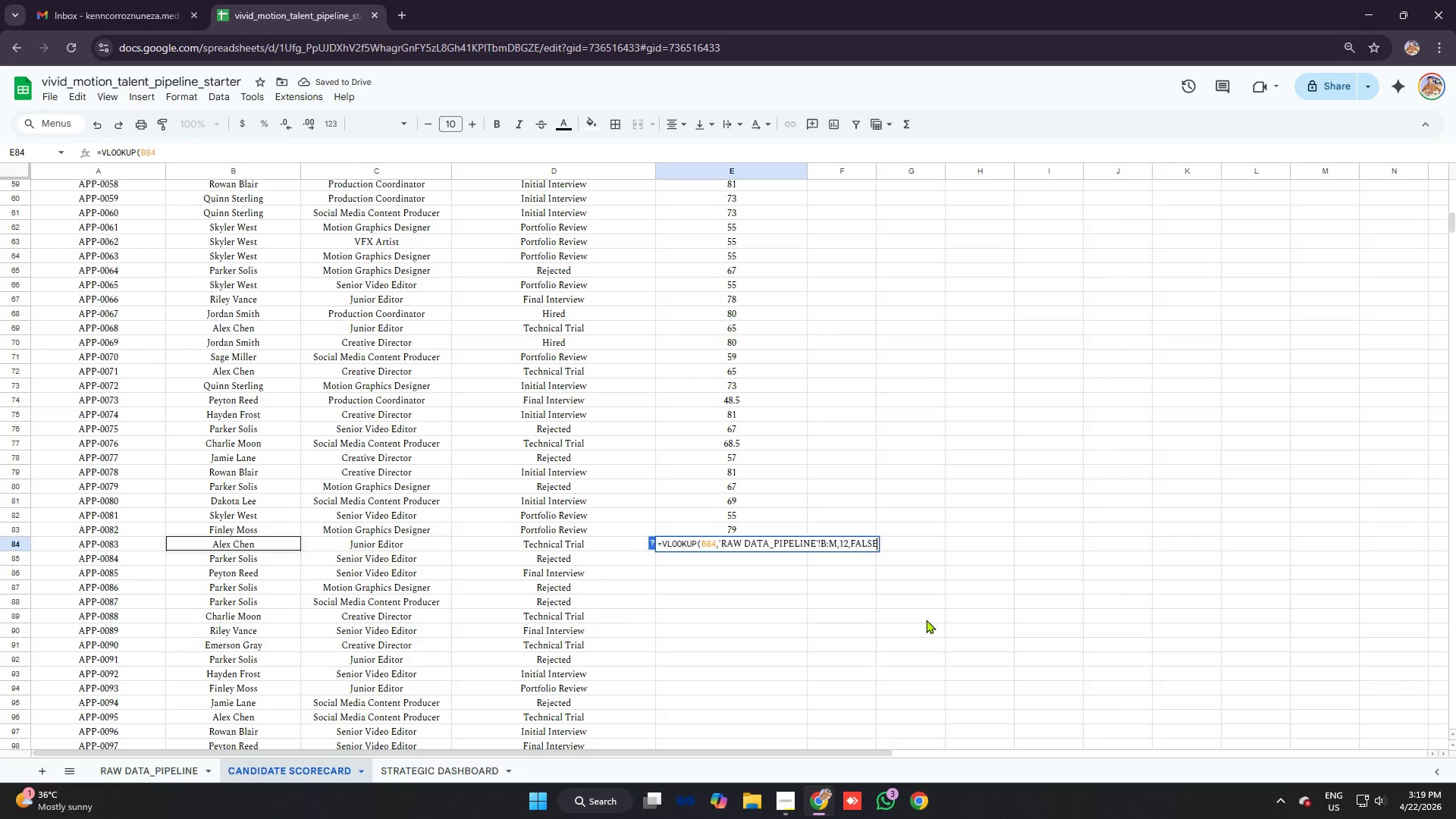 
key(Control+V)
 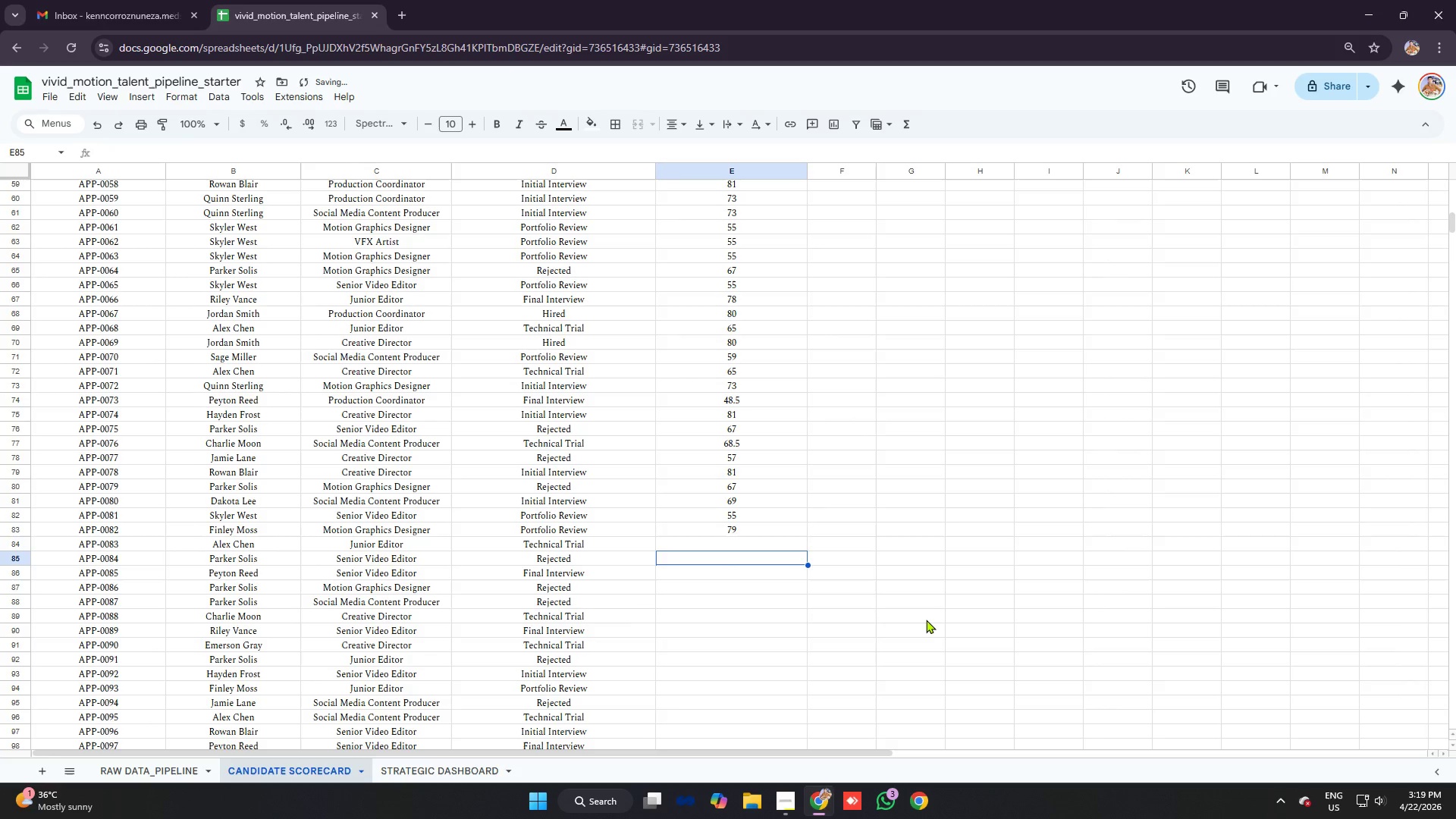 
key(Enter)
 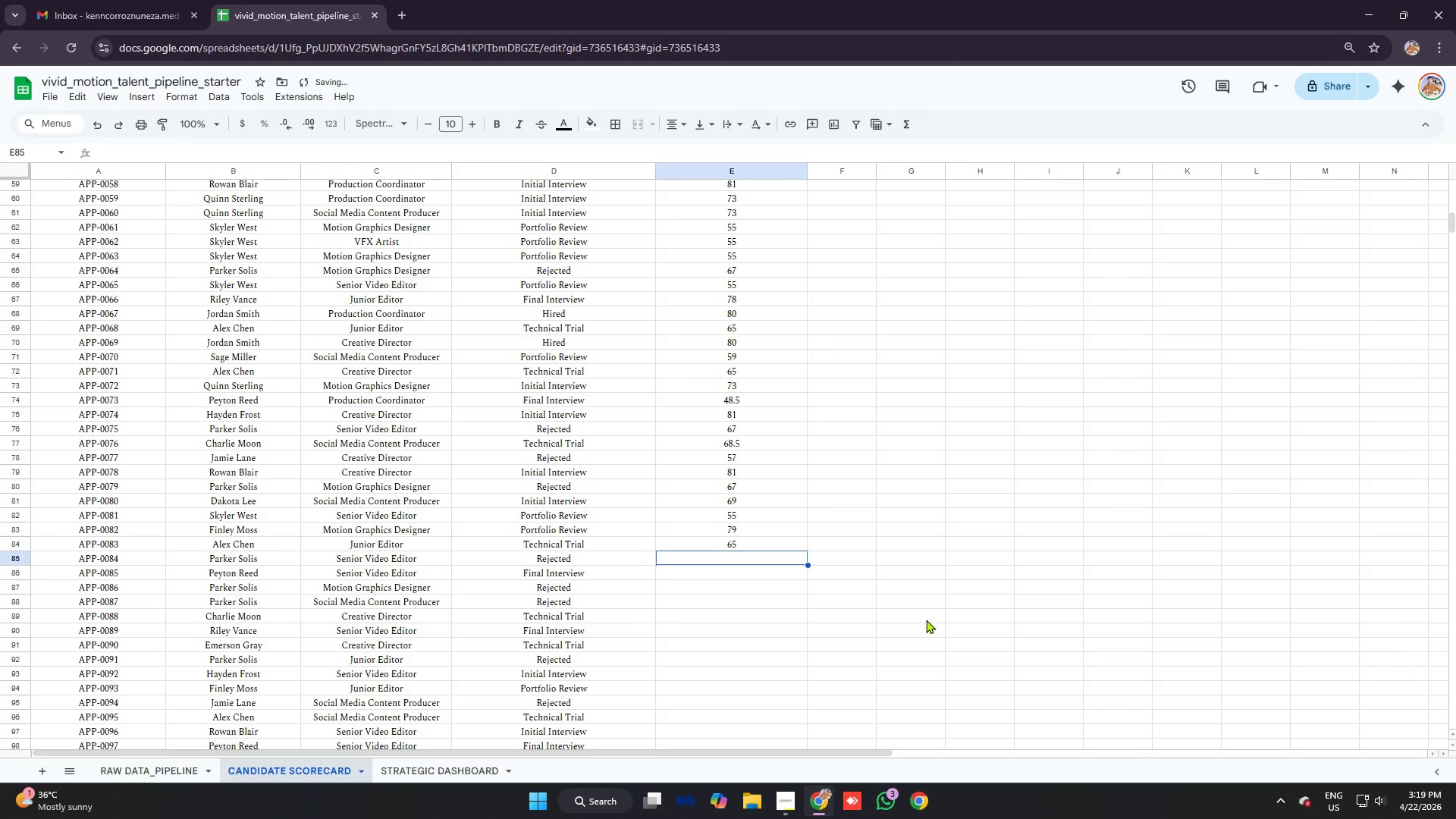 
type(=vlo)
key(Tab)
type(b85)
 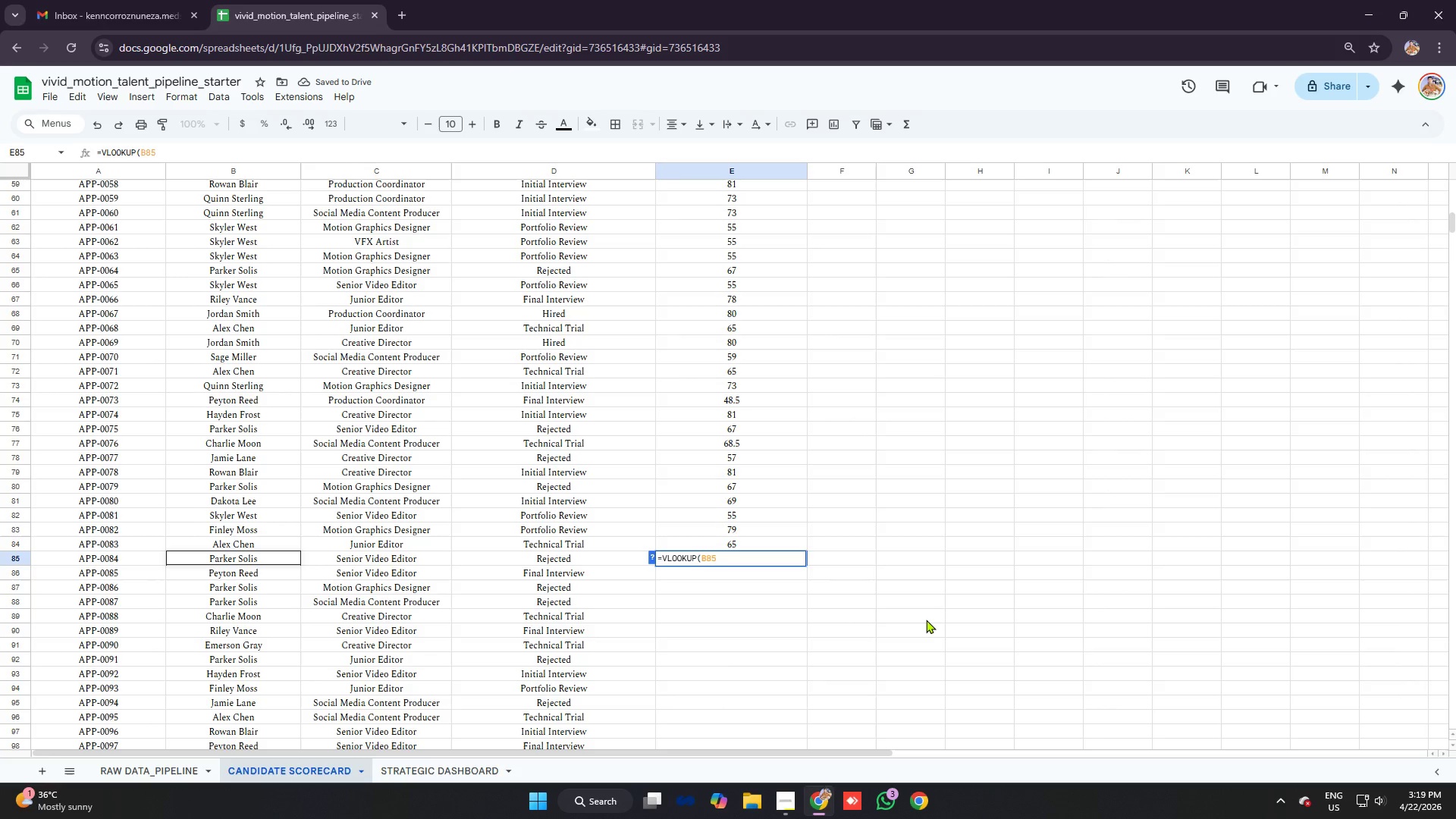 
key(Control+ControlLeft)
 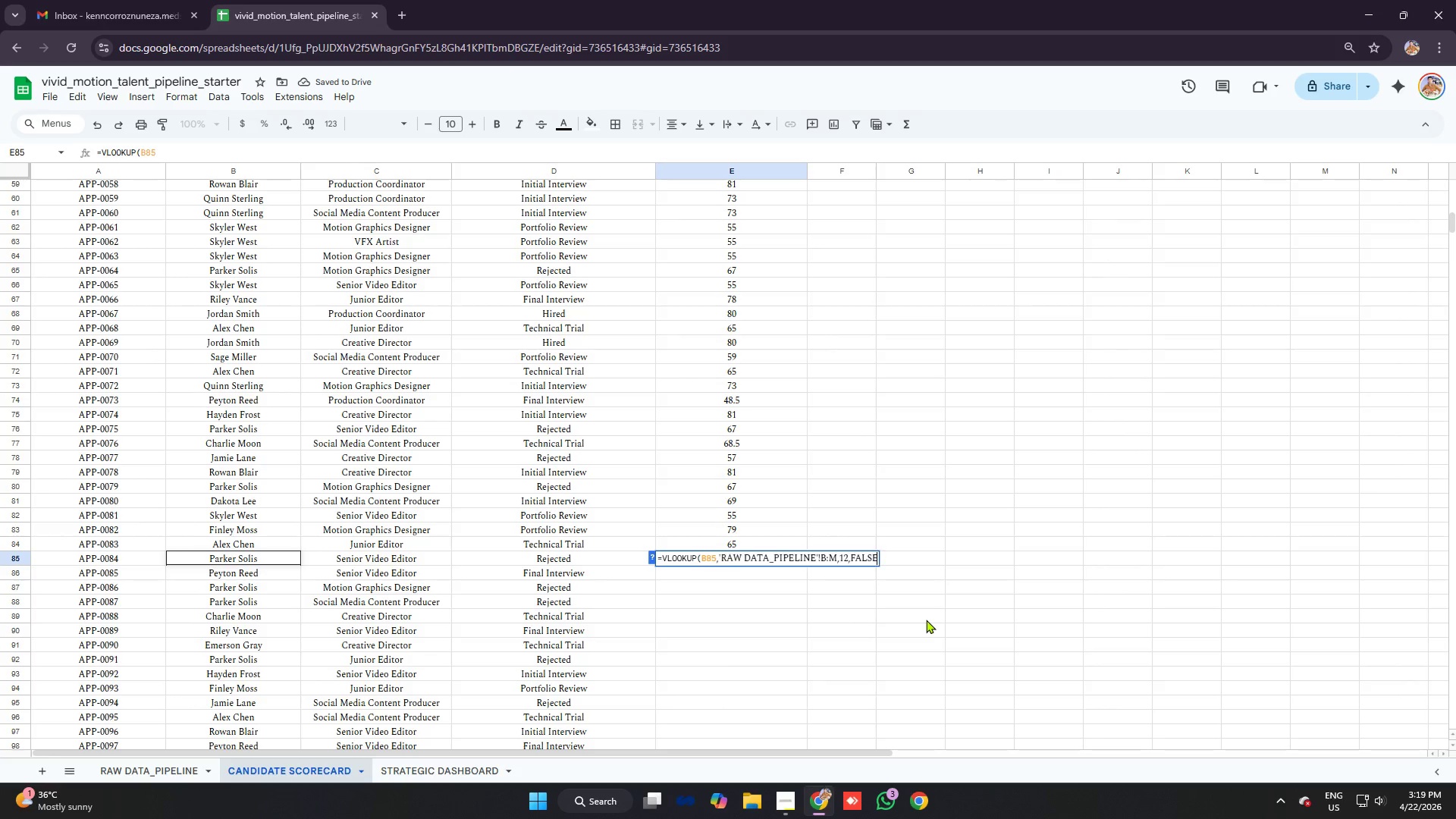 
key(Control+V)
 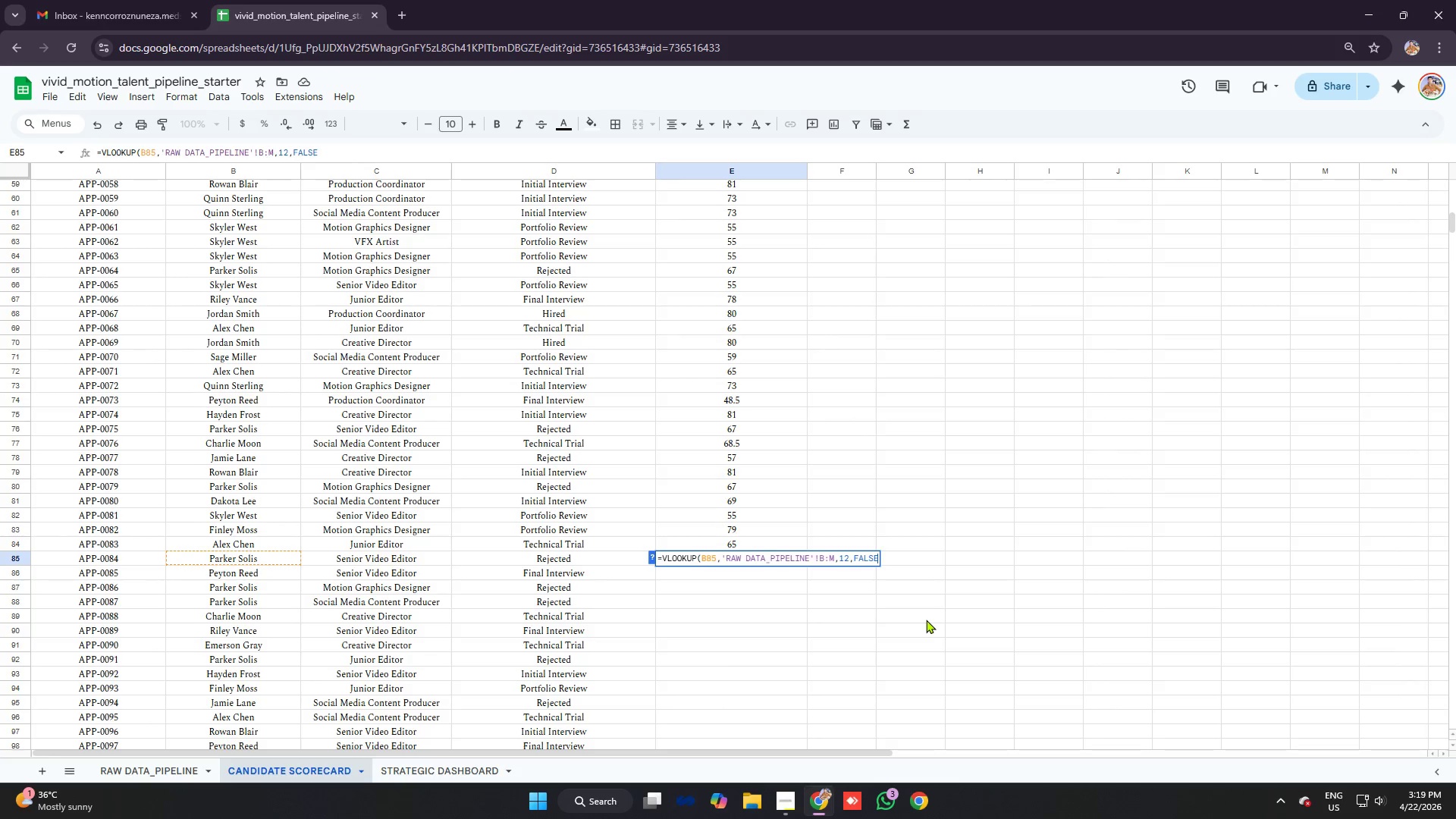 
key(Enter)
 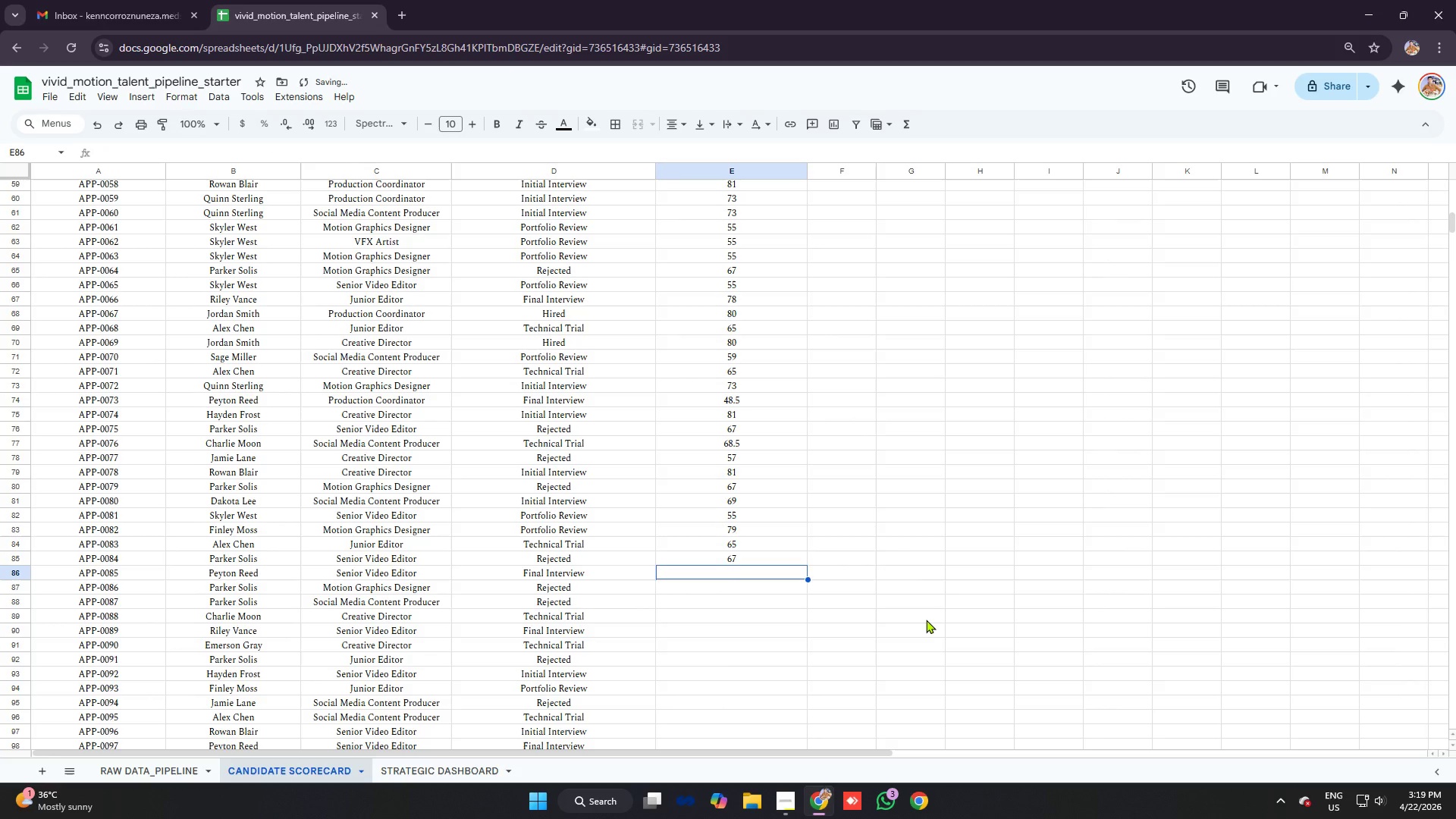 
type(=vlo)
key(Tab)
type(b86)
 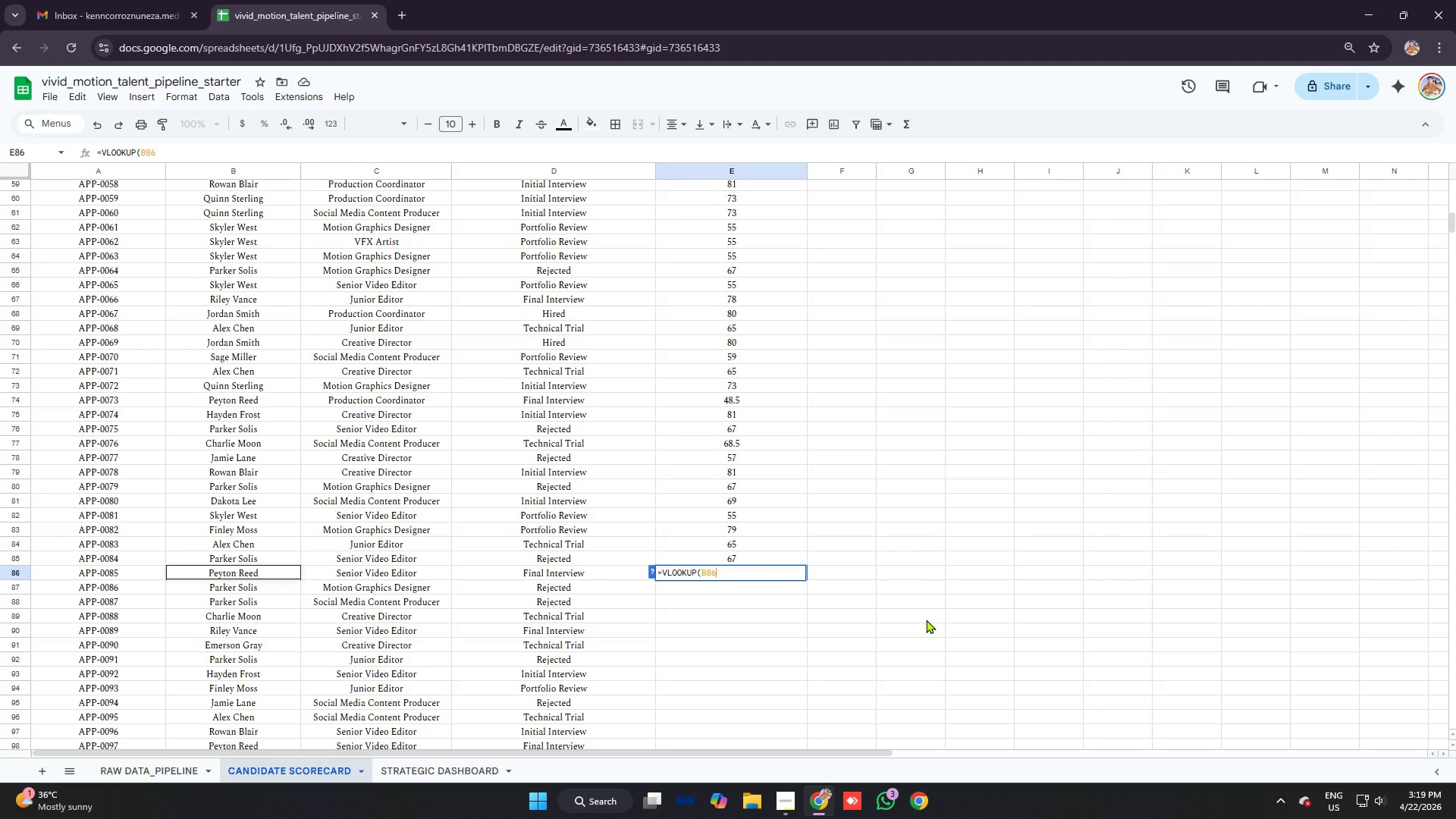 
key(Control+V)
 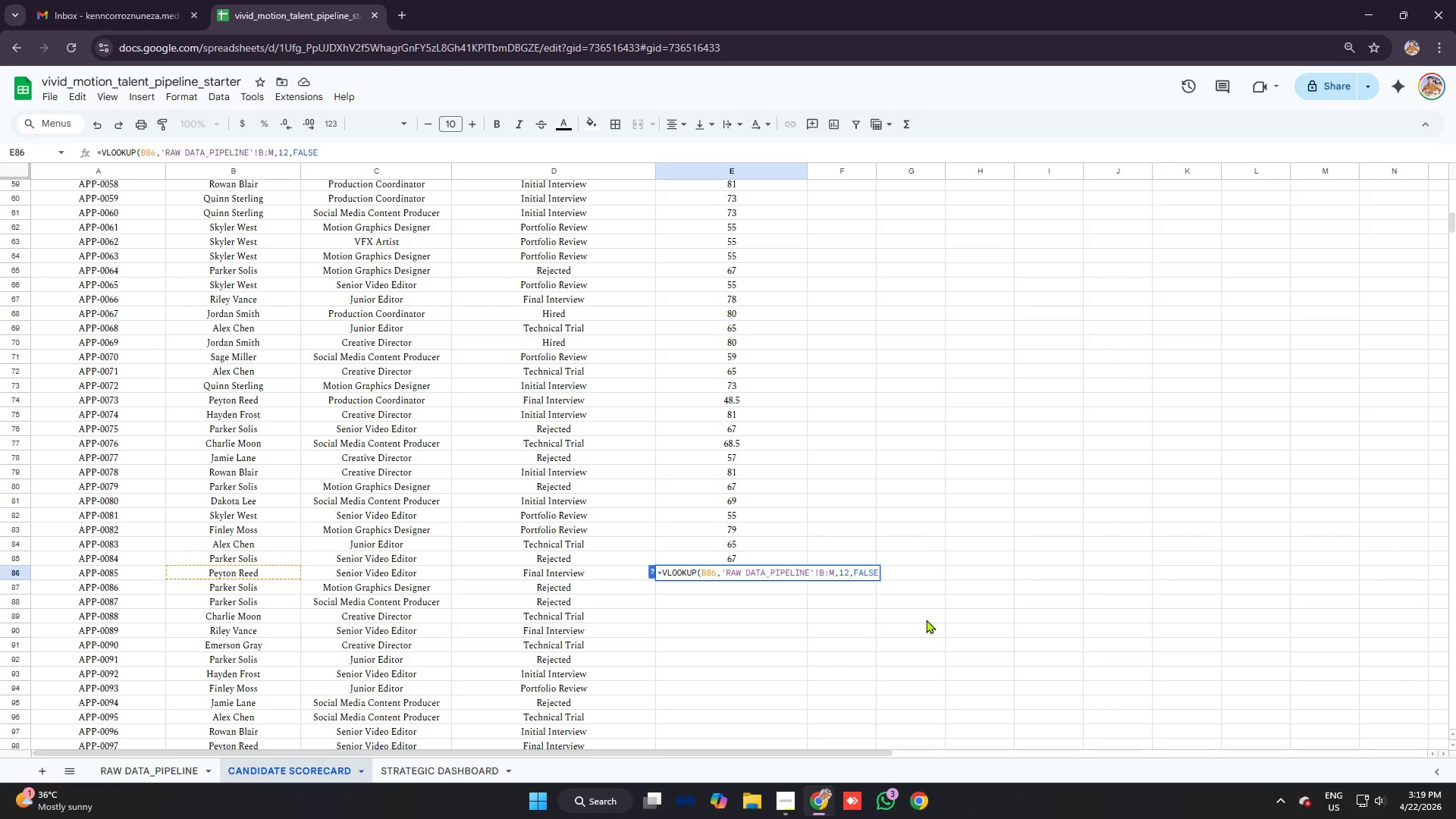 
key(Enter)
 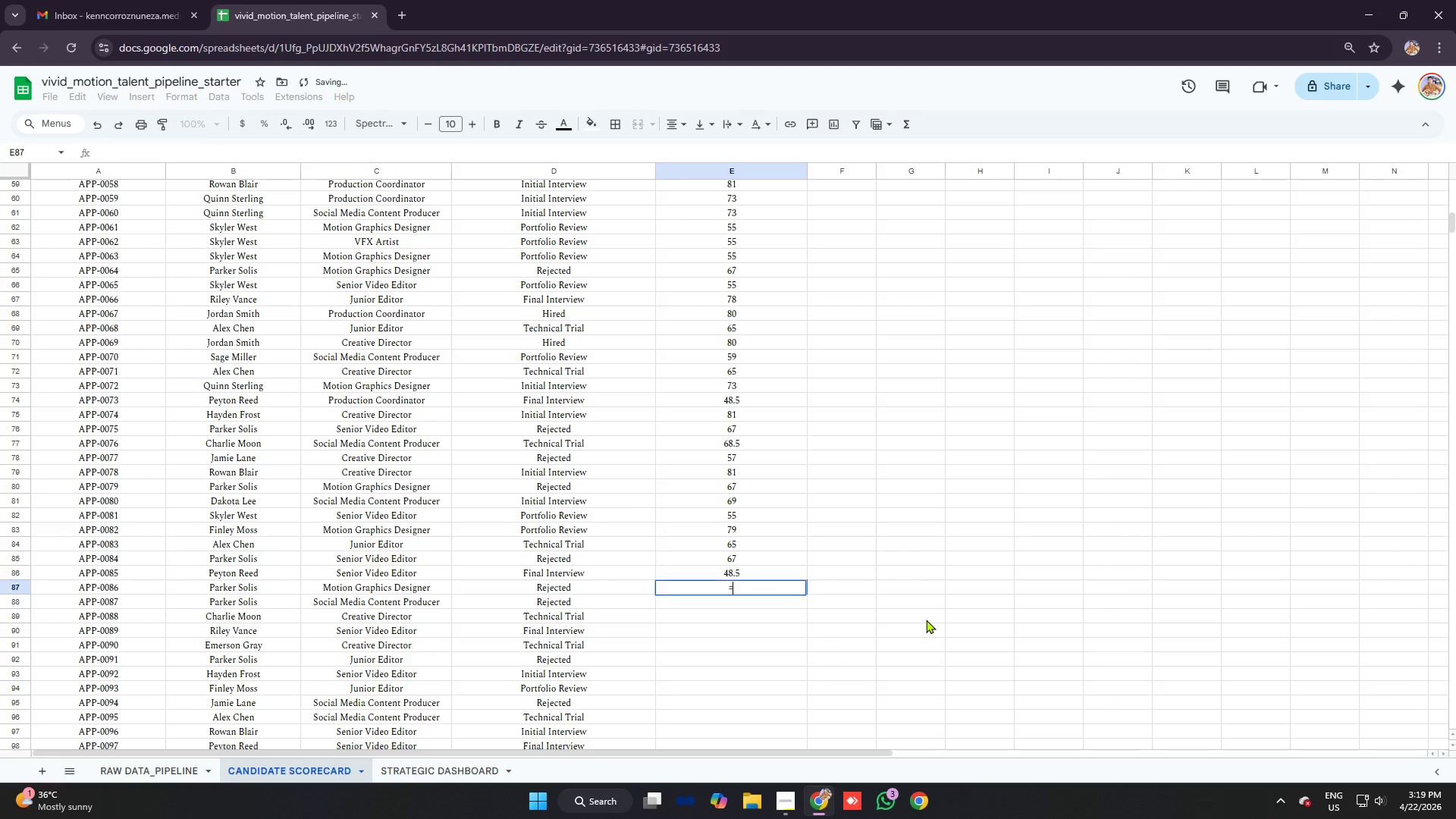 
type(=vloq )
key(Backspace)
key(Backspace)
key(Tab)
type(b87)
 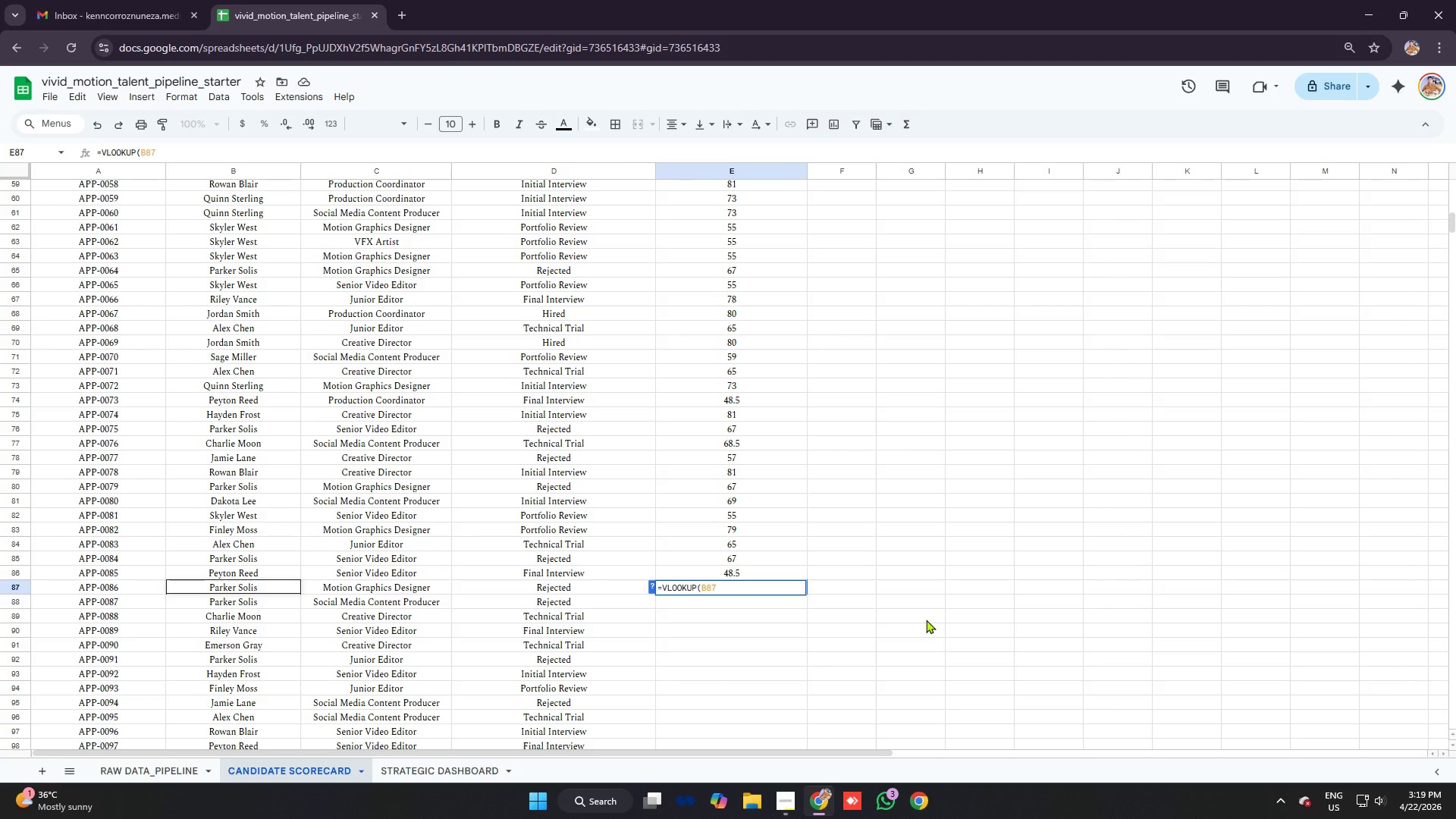 
key(Control+ControlLeft)
 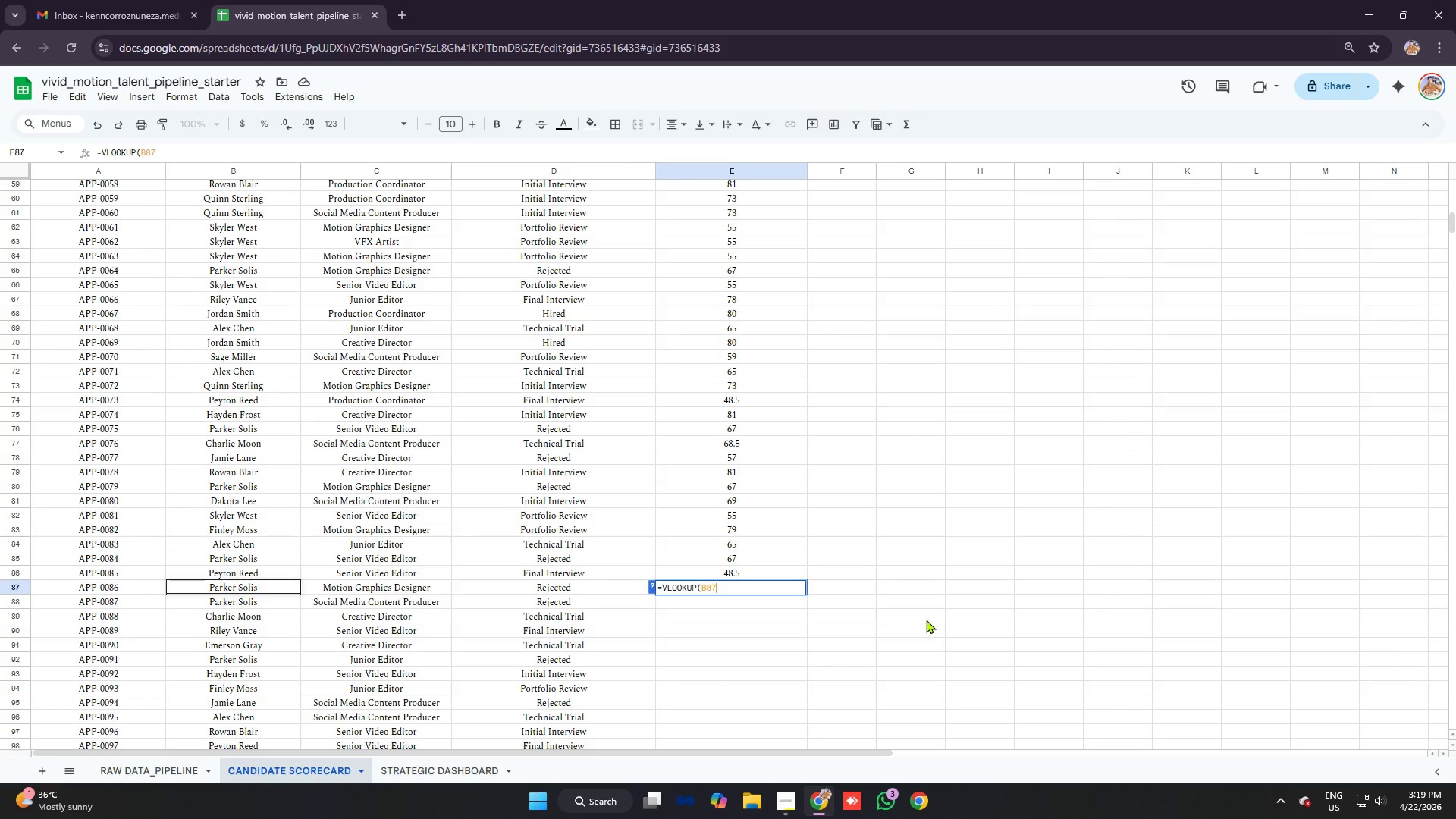 
key(Control+V)
 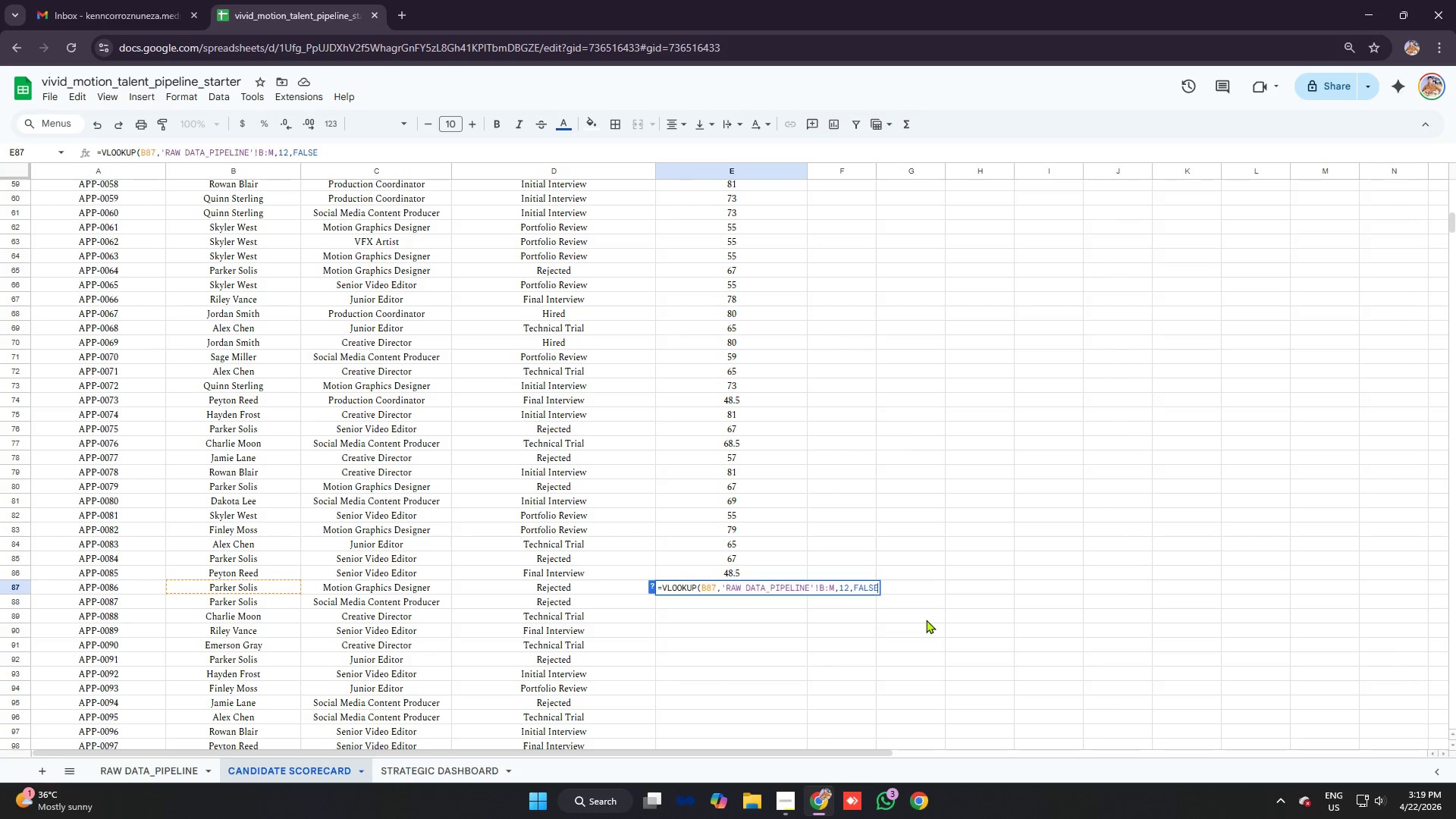 
key(Enter)
 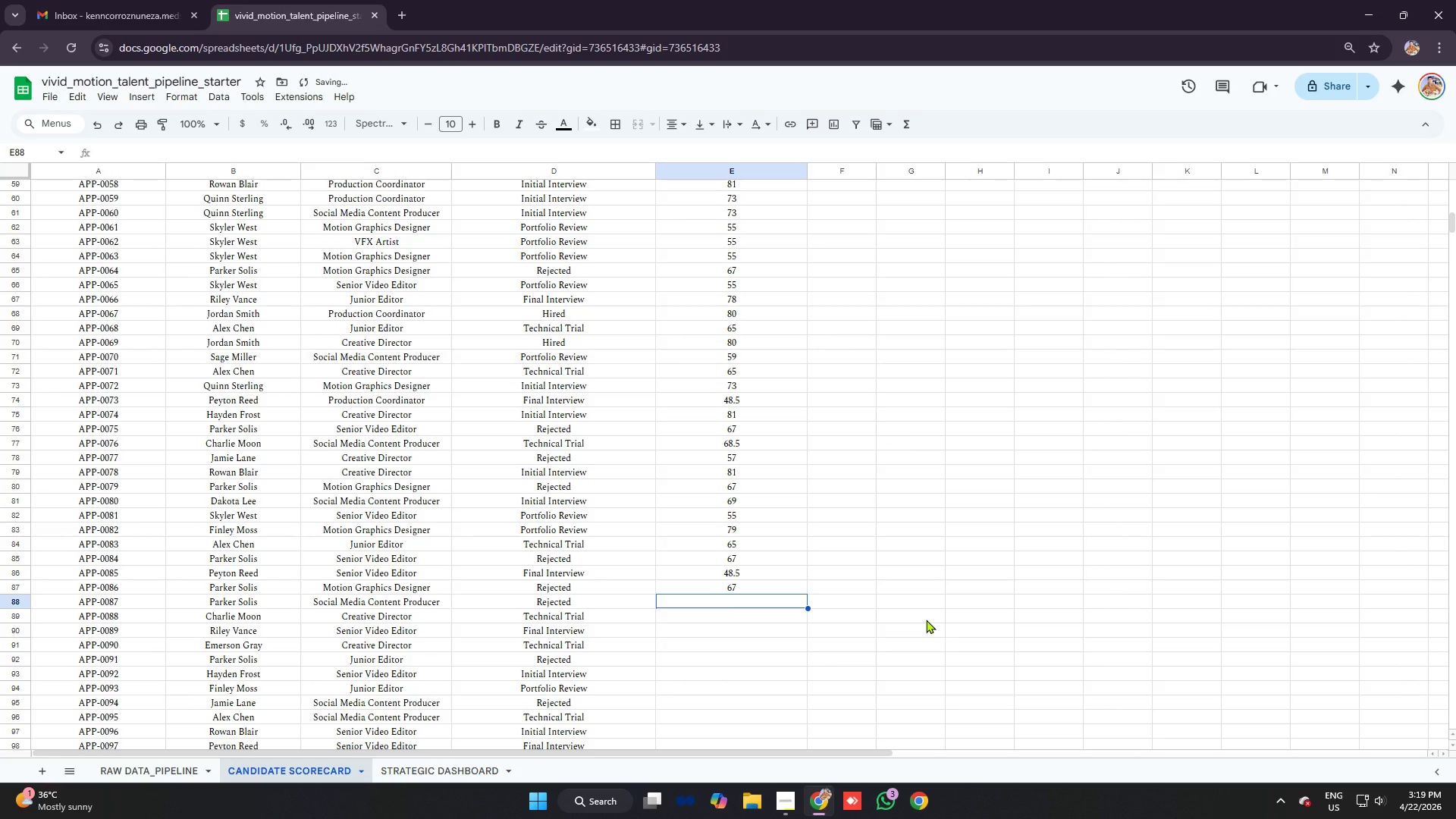 
type(=vlow)
key(Tab)
 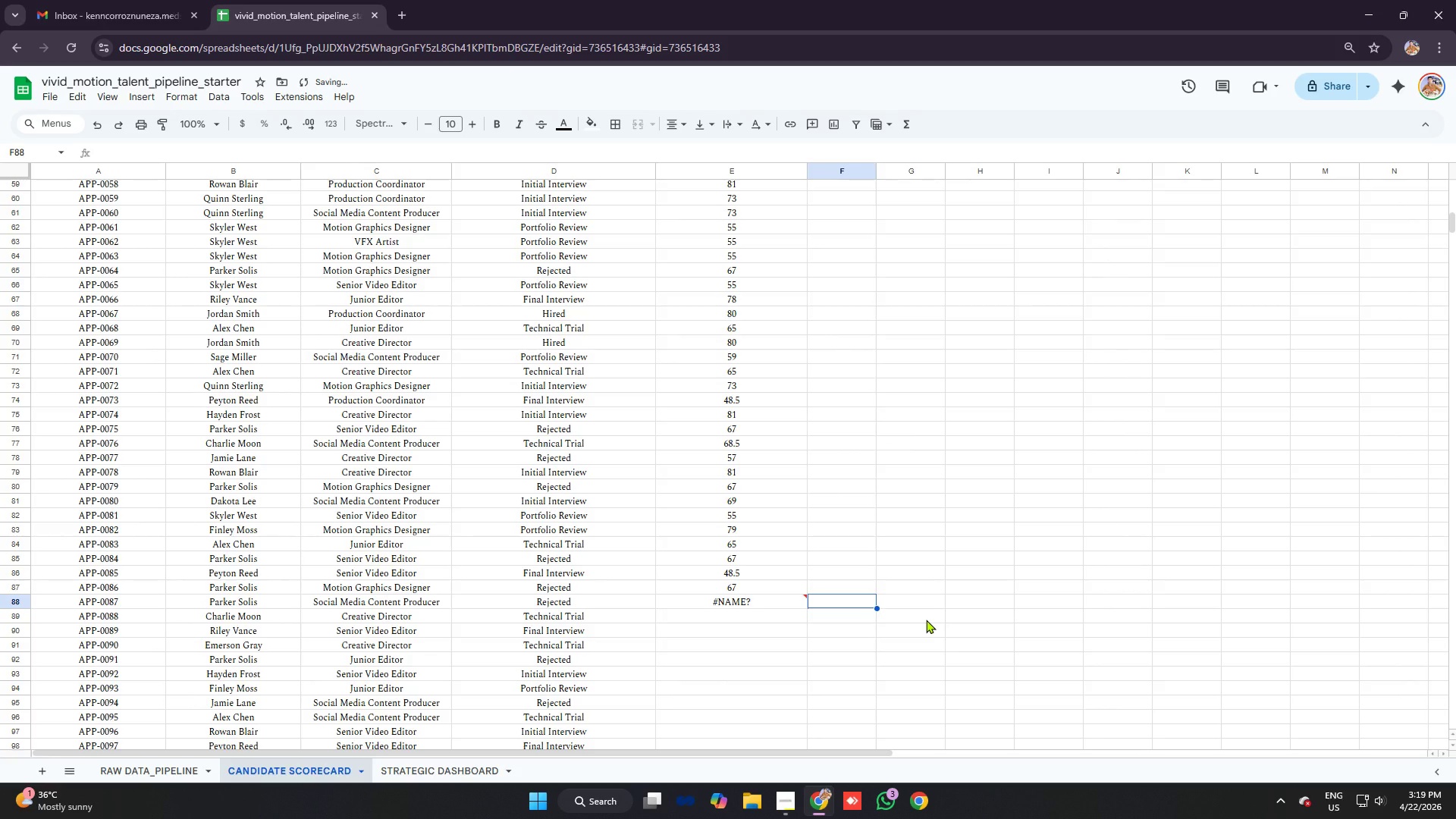 
key(Control+ControlLeft)
 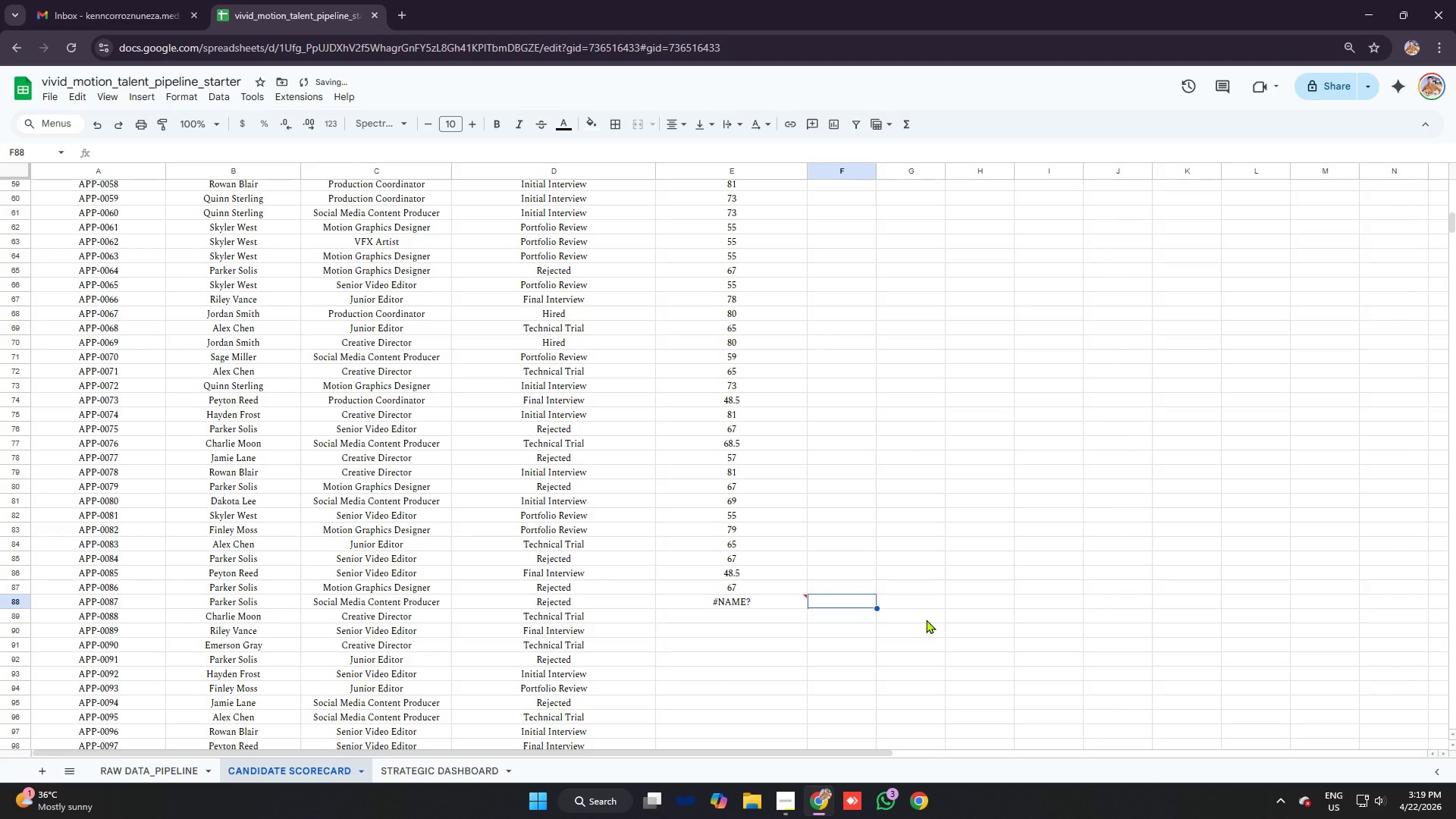 
key(Control+Z)
 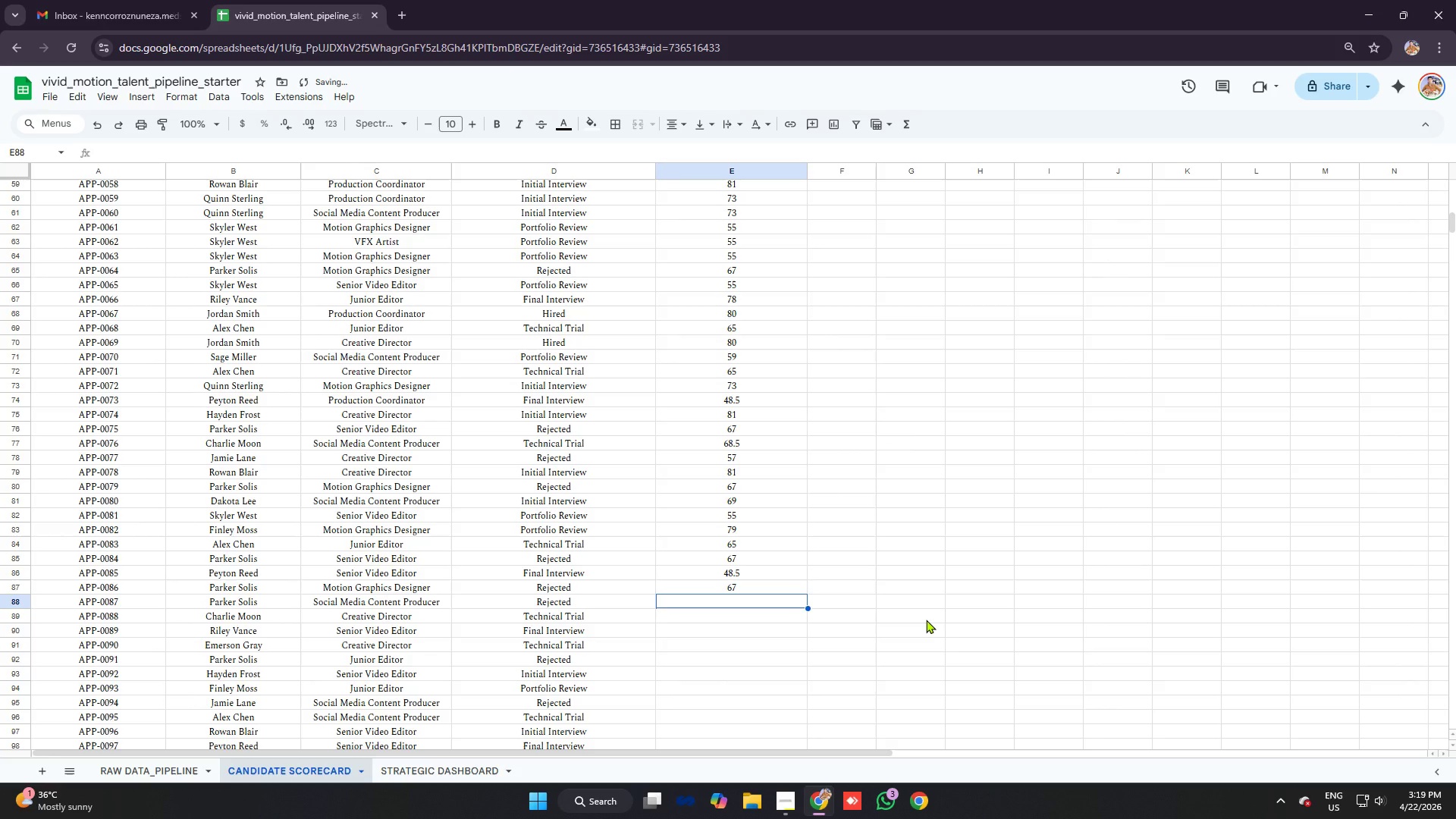 
type(=vlo)
key(Tab)
type(b88)
 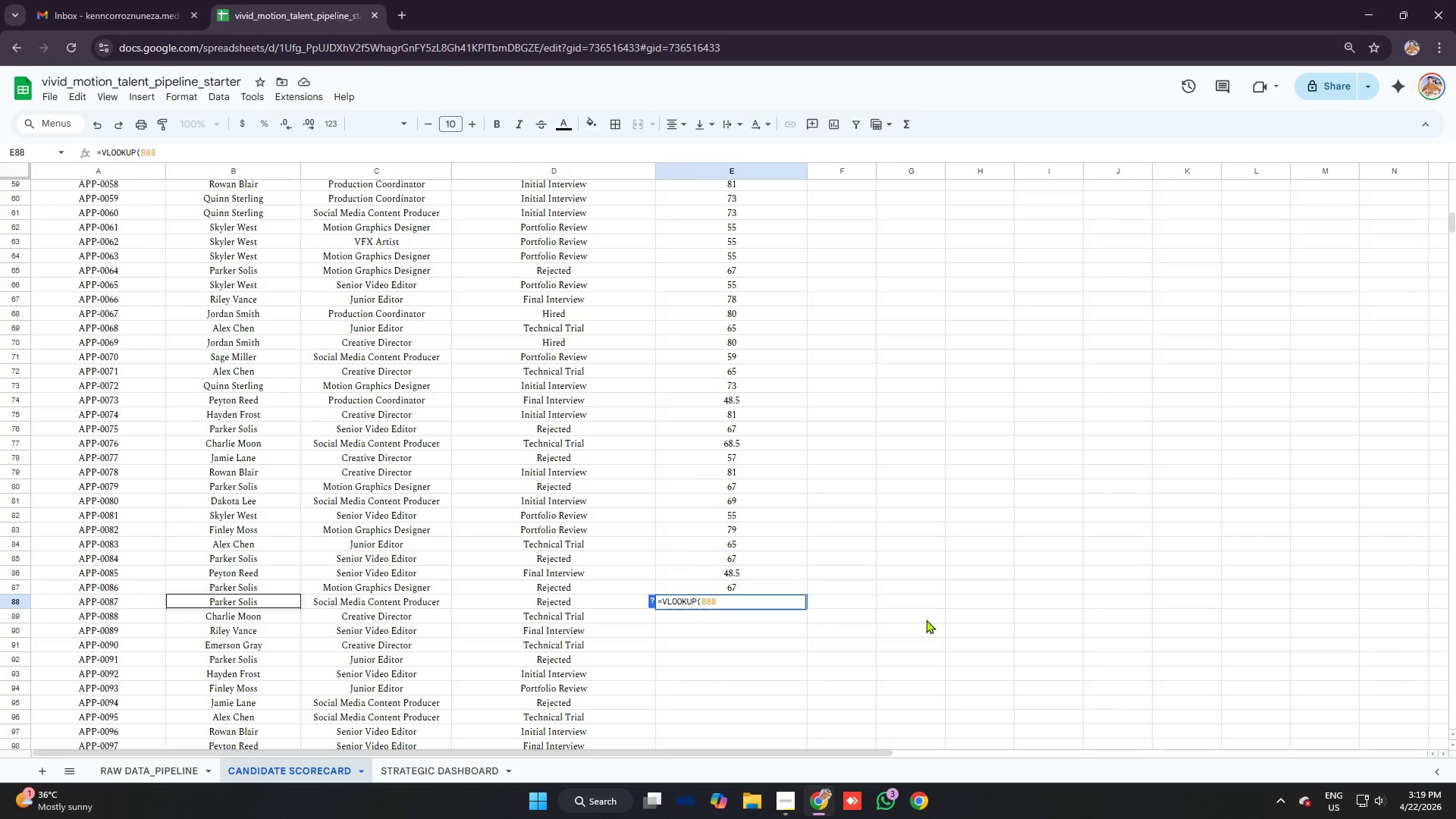 
key(Control+V)
 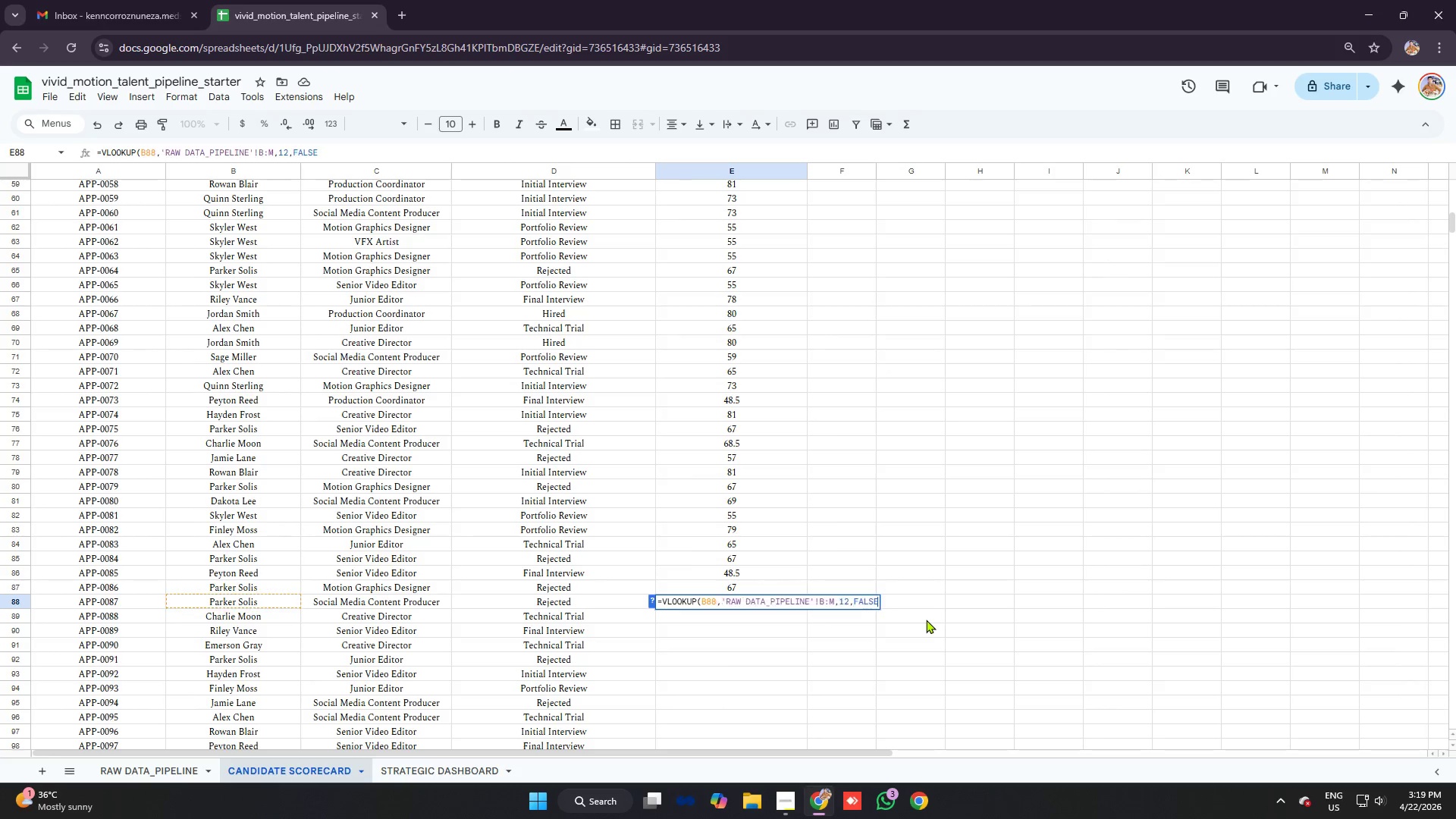 
key(BracketRight)
 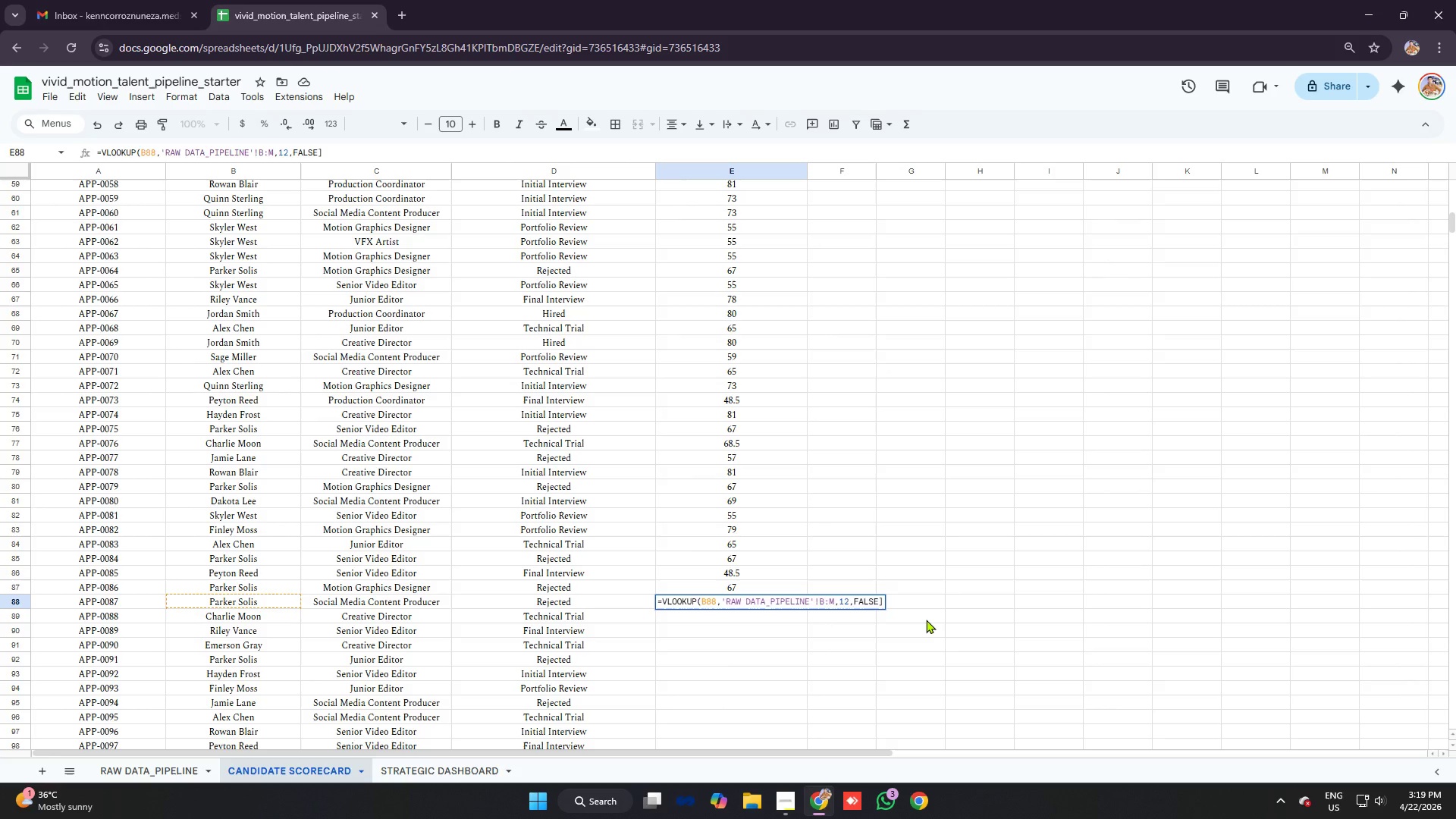 
key(Enter)
 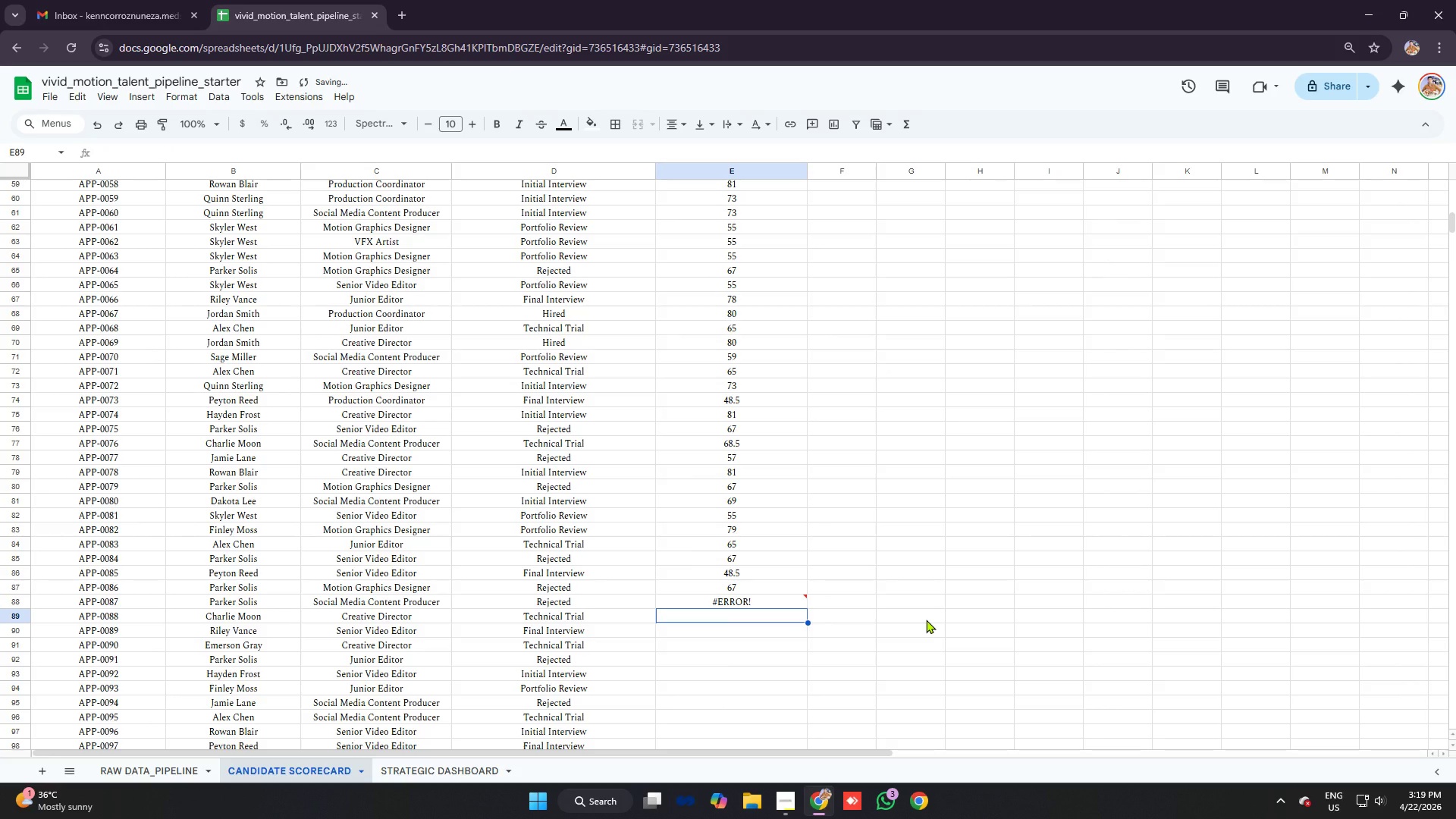 
key(Control+Z)
 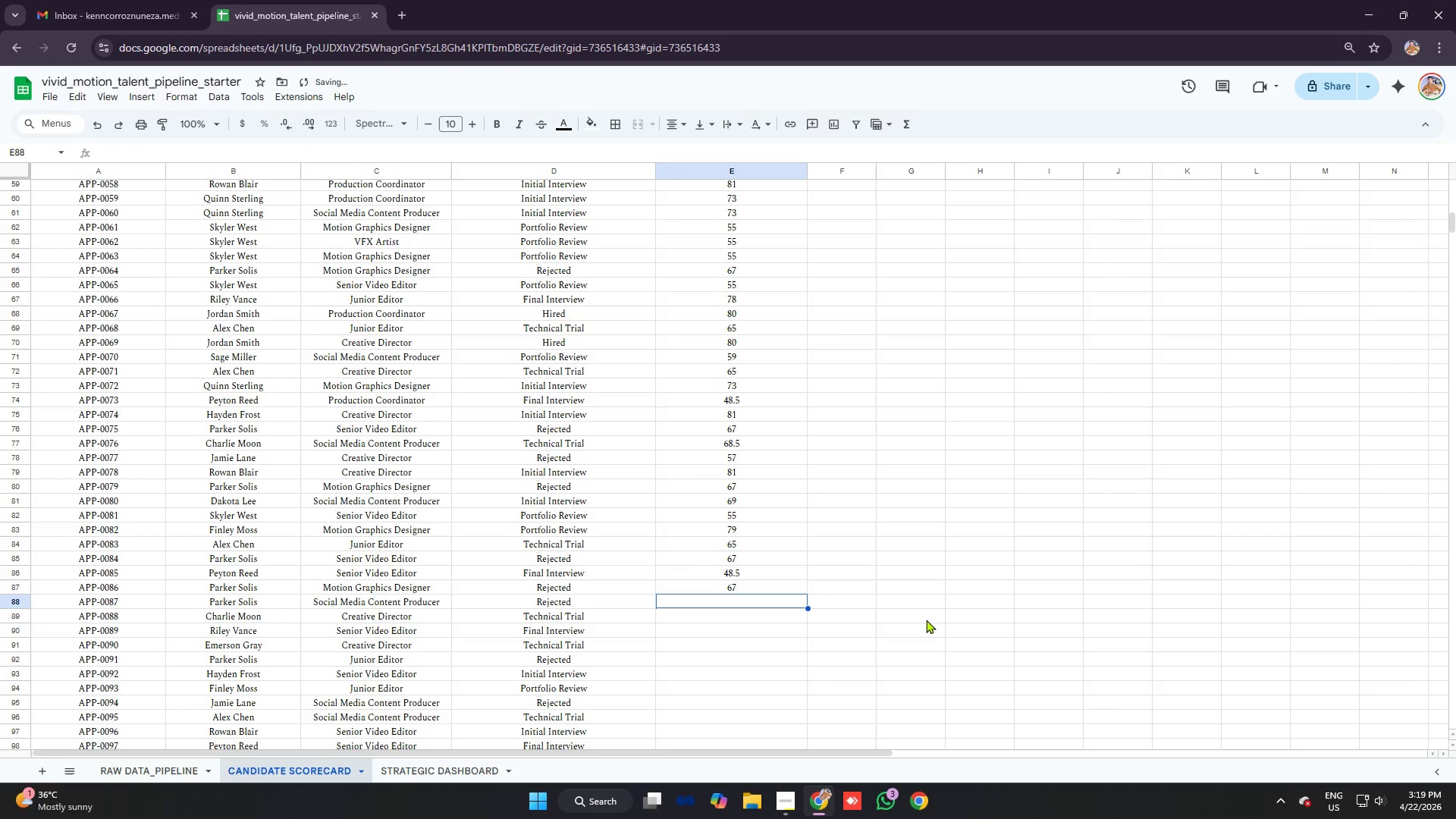 
type(=vlo)
key(Tab)
type(b88)
 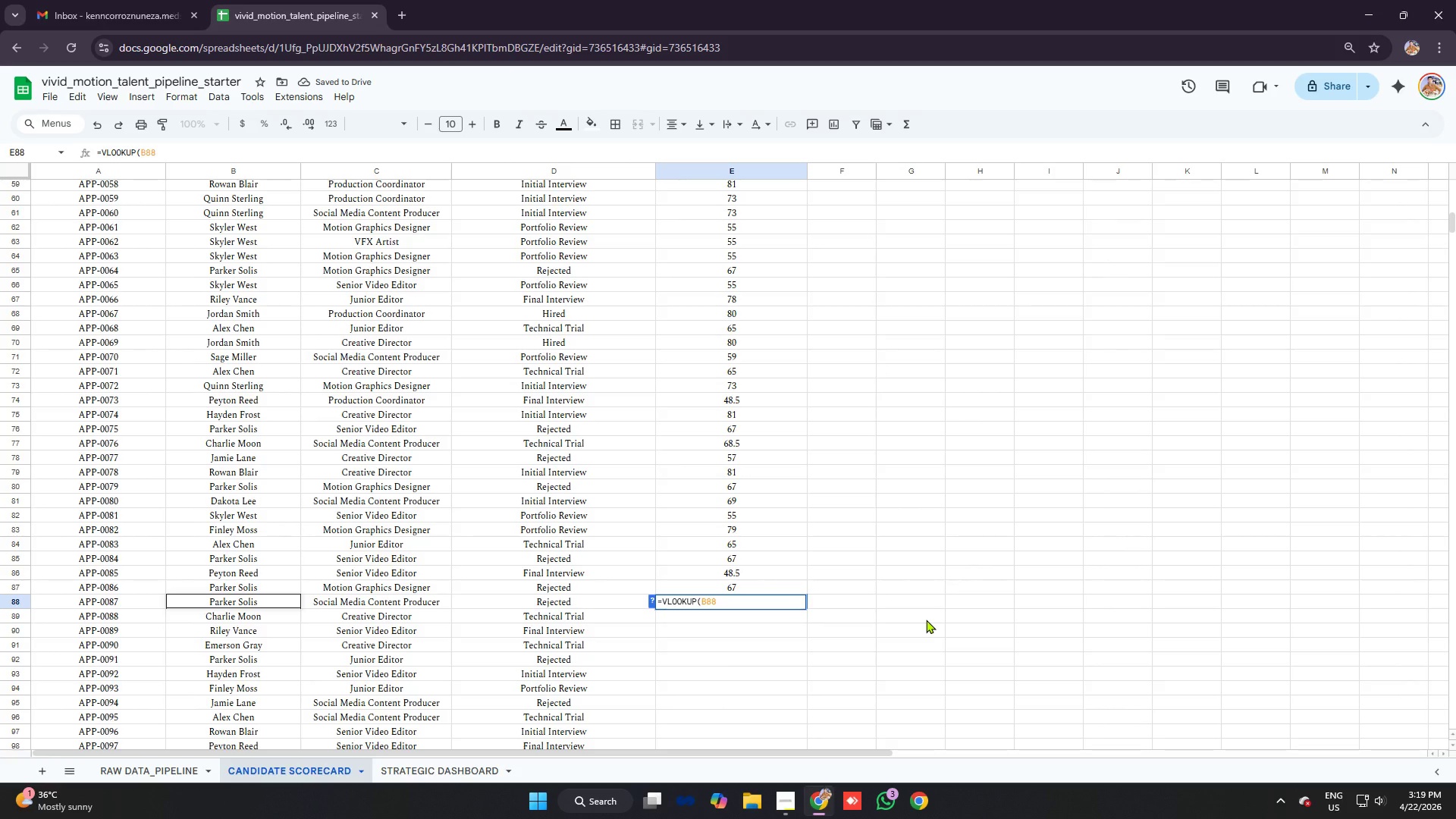 
key(Control+V)
 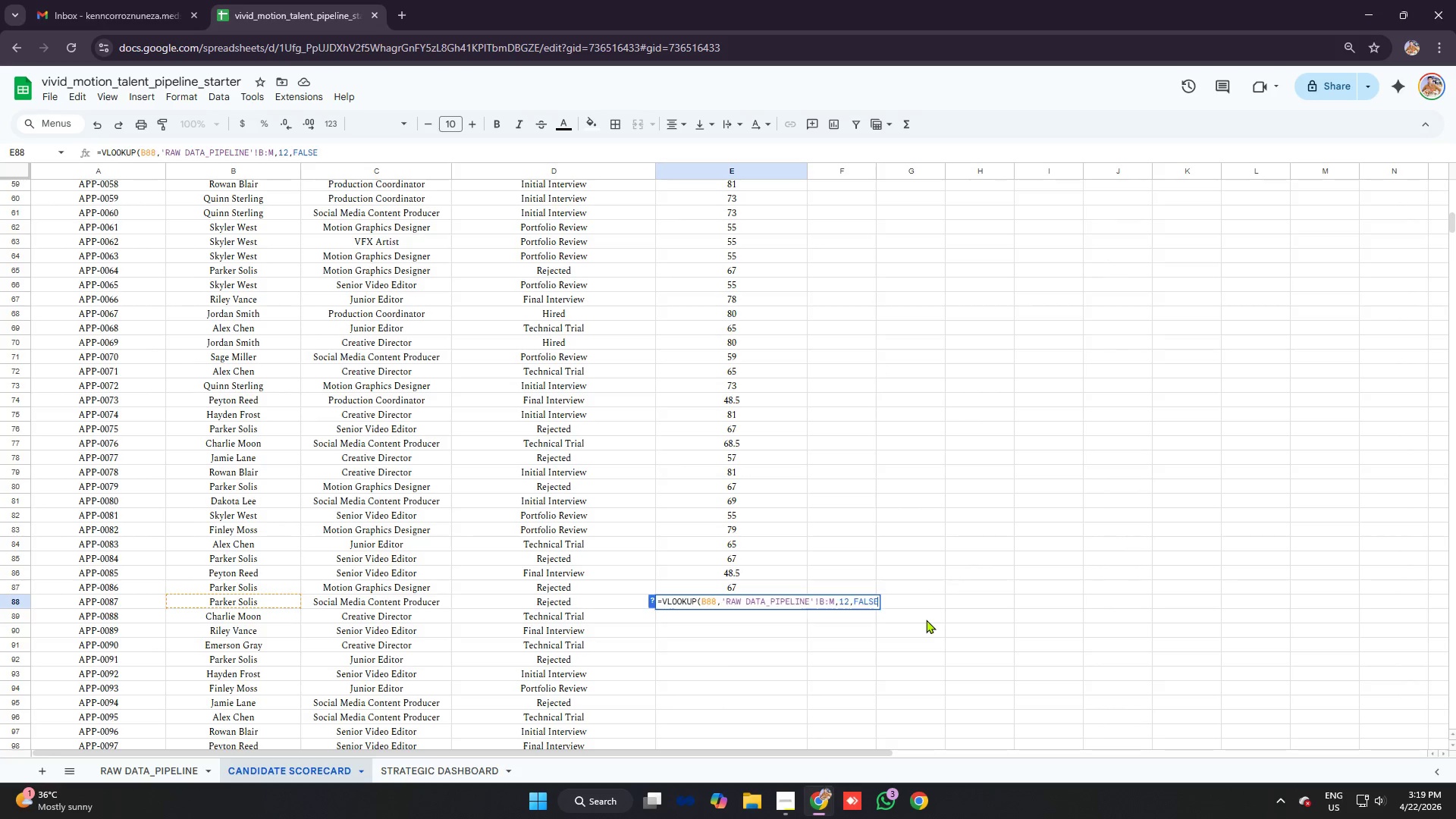 
key(Enter)
 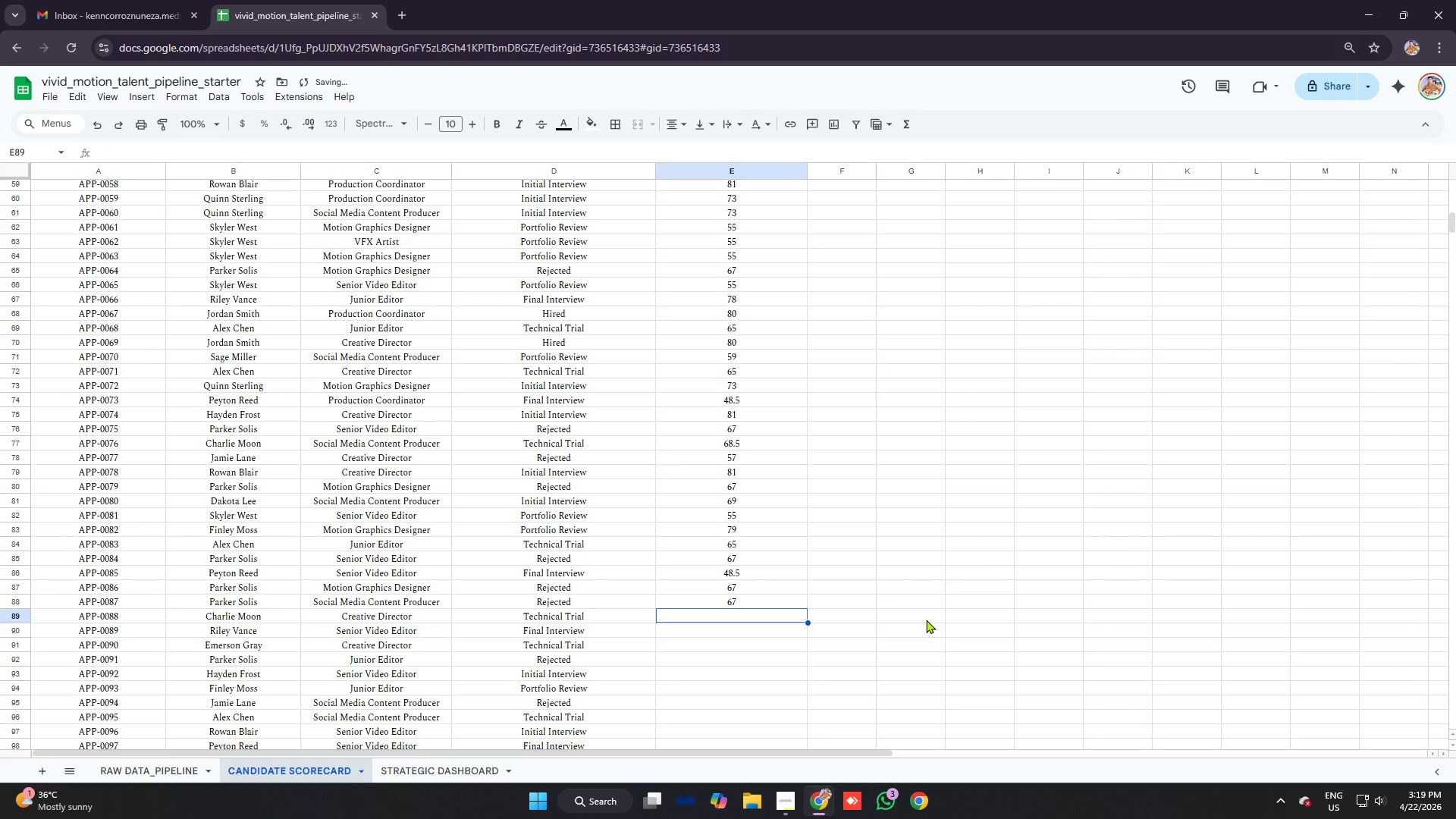 
type(=vlo)
key(Tab)
type(b89)
 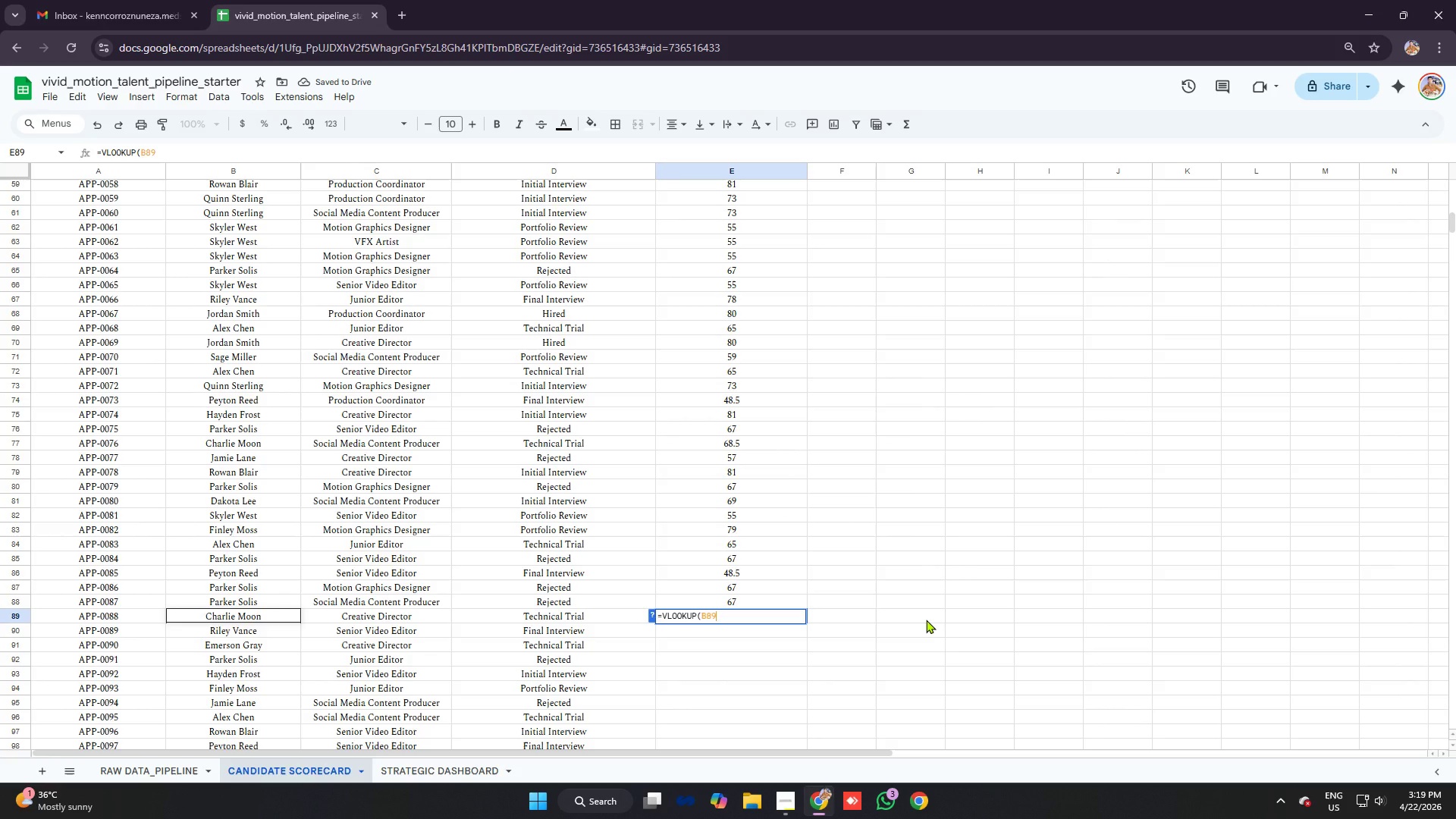 
key(Control+V)
 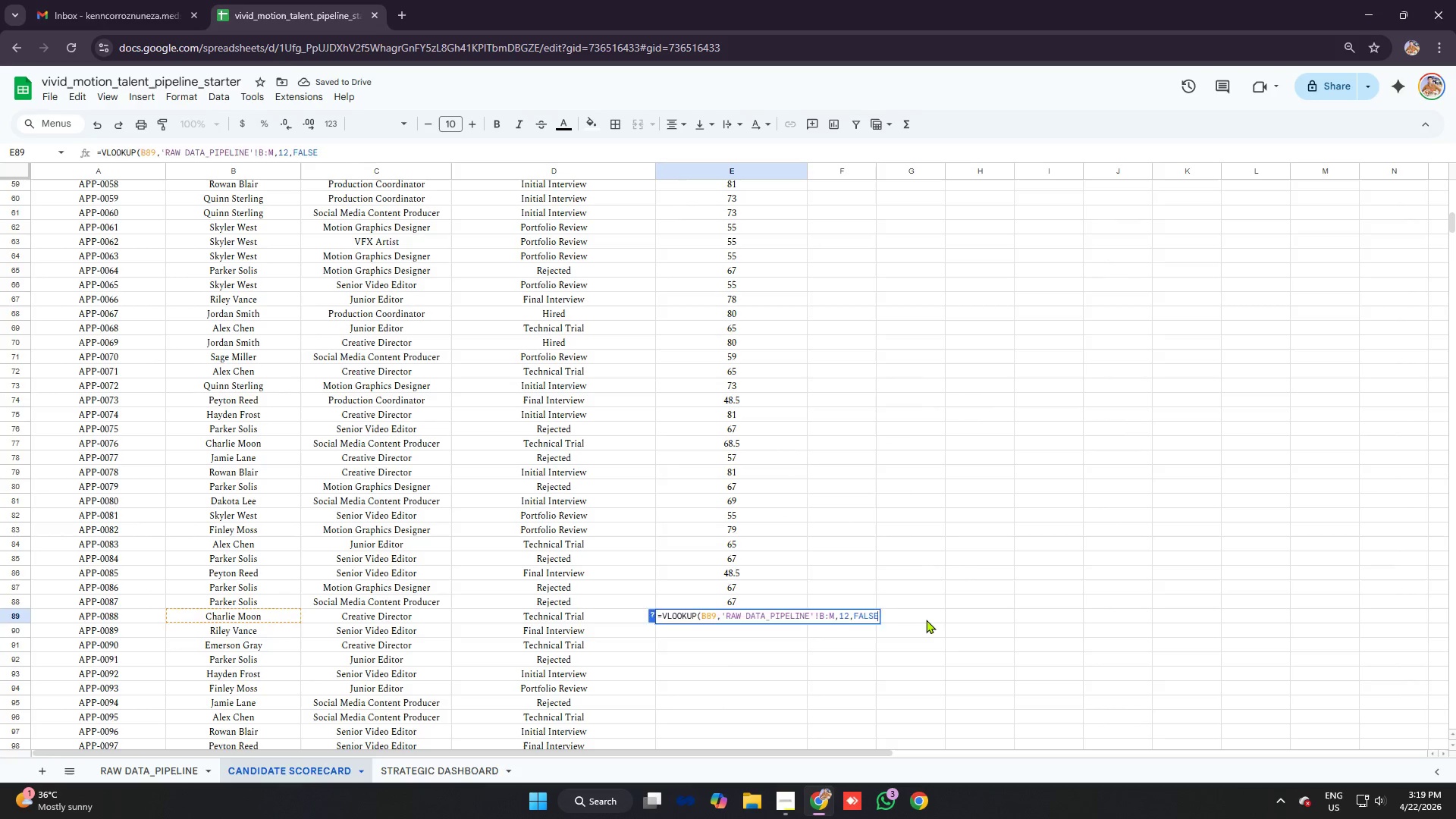 
key(Enter)
 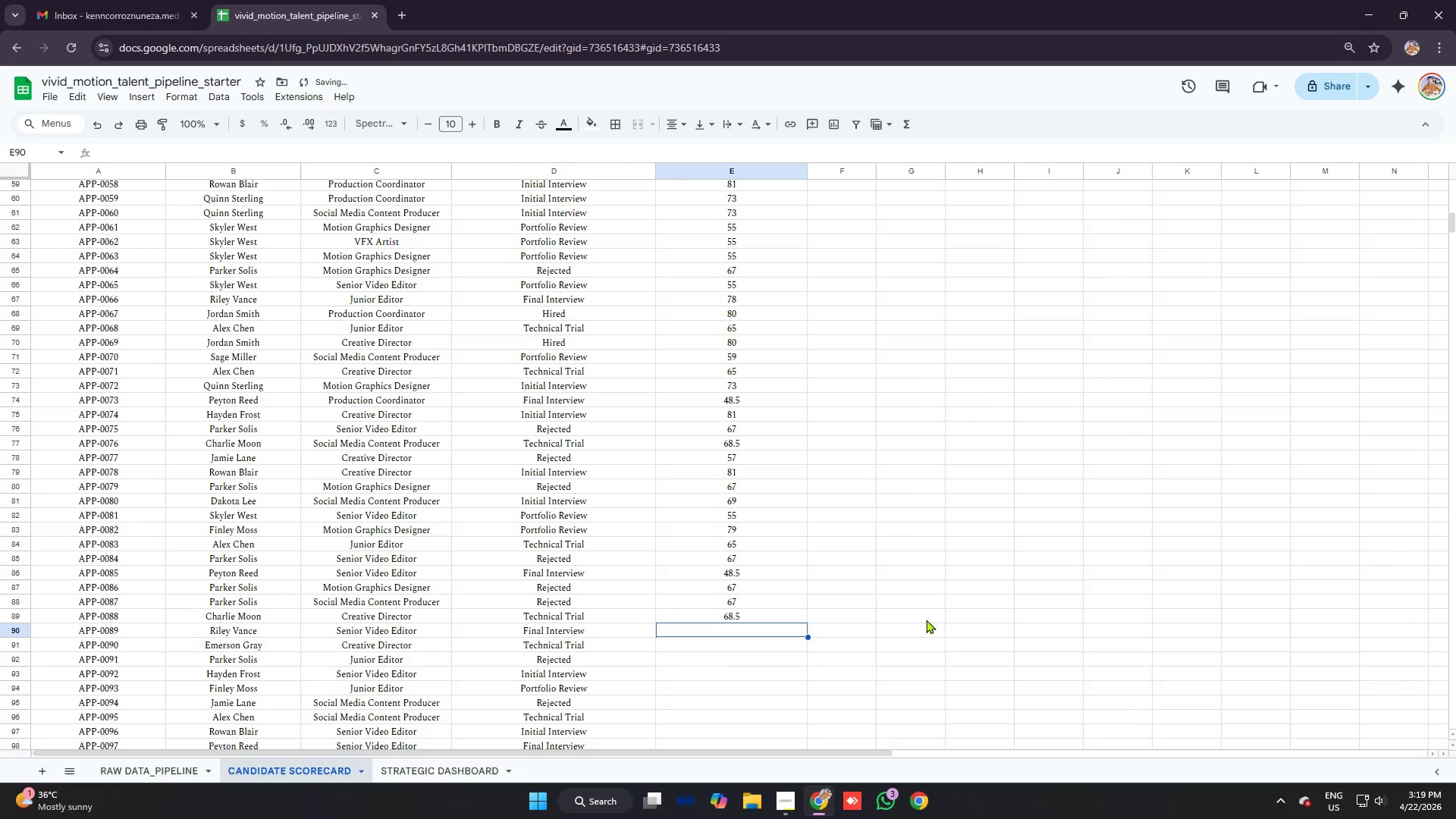 
type(=b)
key(Backspace)
type(vlok)
key(Tab)
 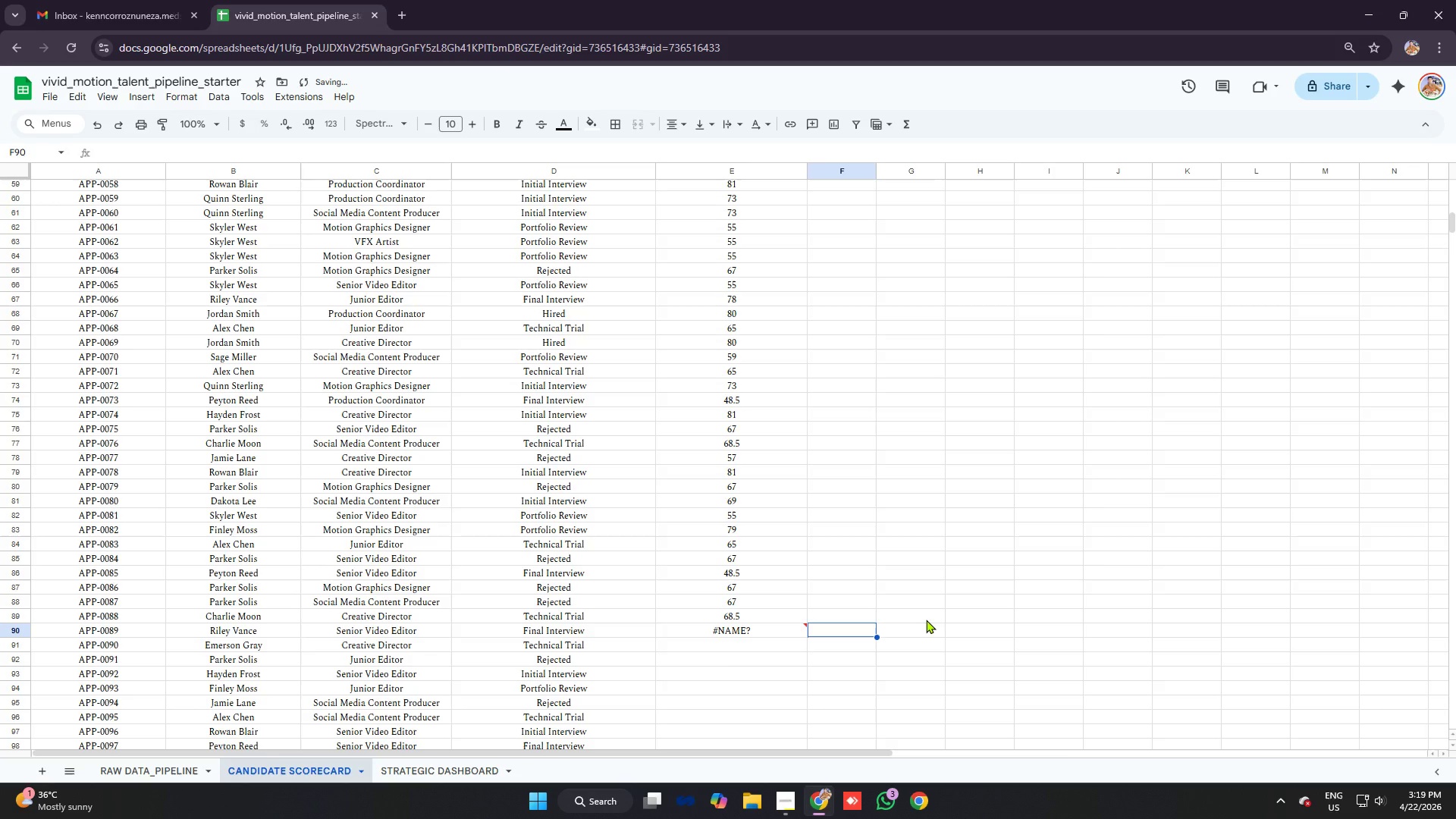 
key(Control+Z)
 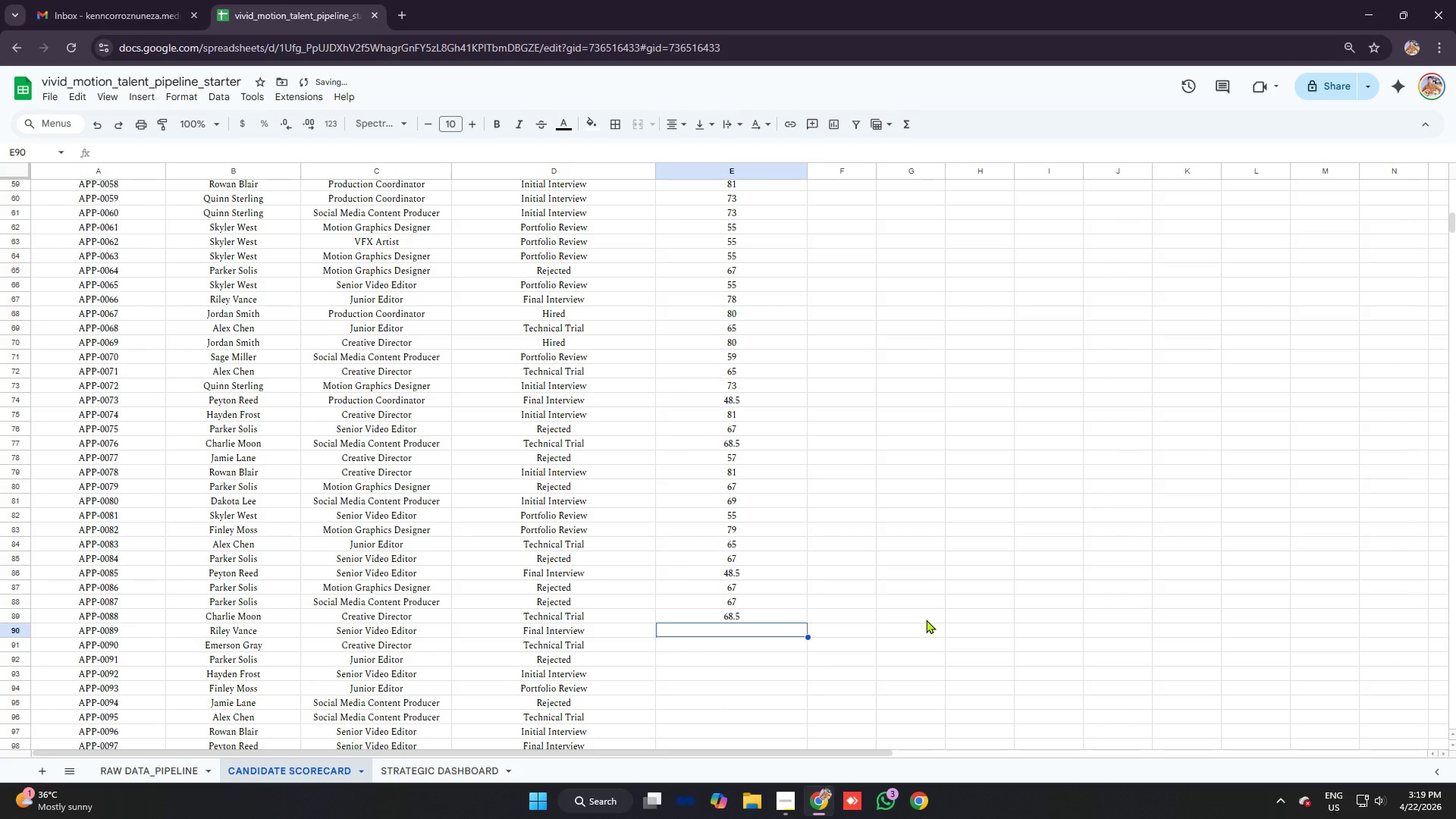 
type(=vki)
key(Backspace)
key(Backspace)
type(lo)
key(Tab)
type(b8)
key(Backspace)
type(90)
 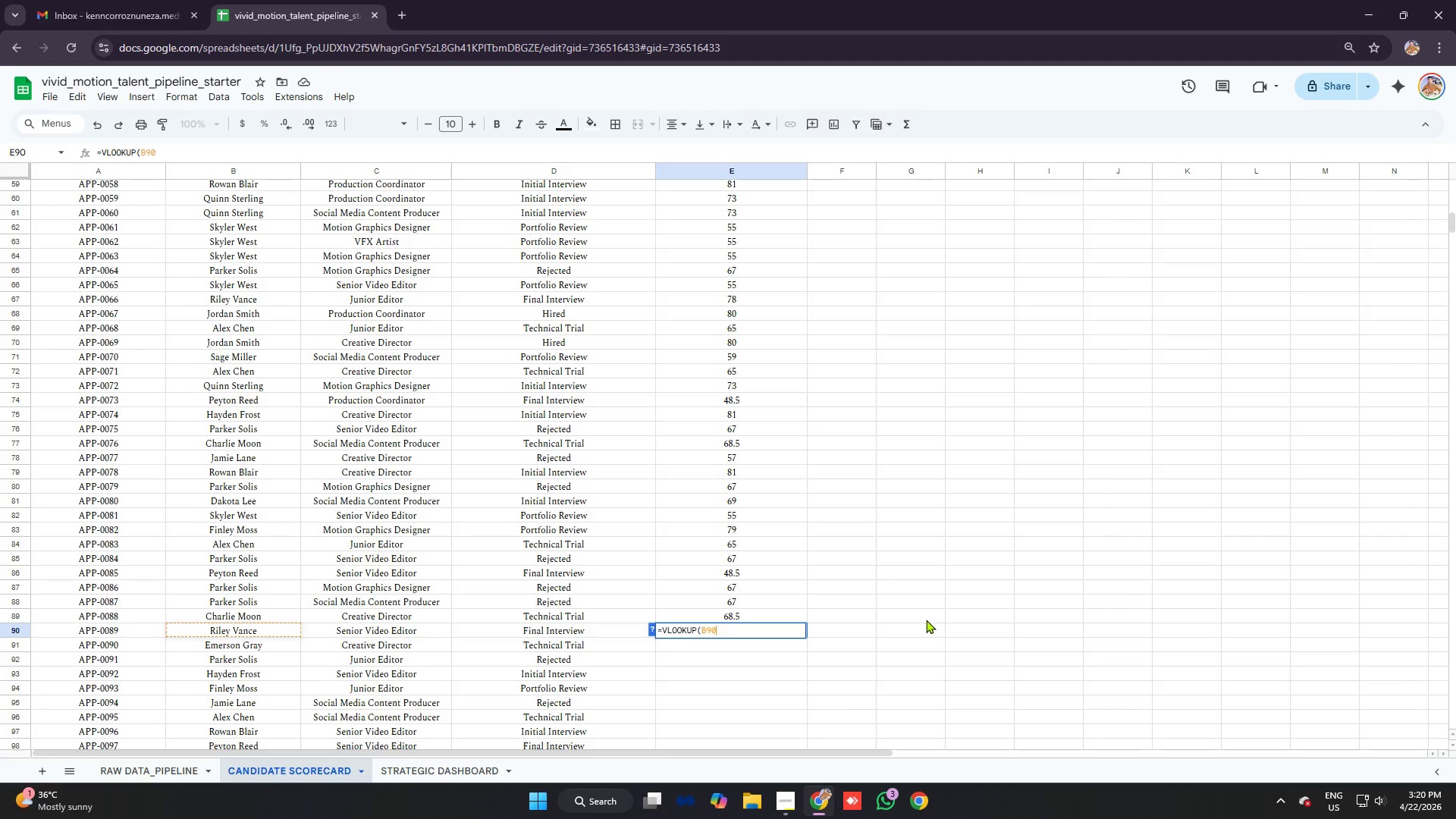 
hold_key(key=ControlLeft, duration=0.33)
 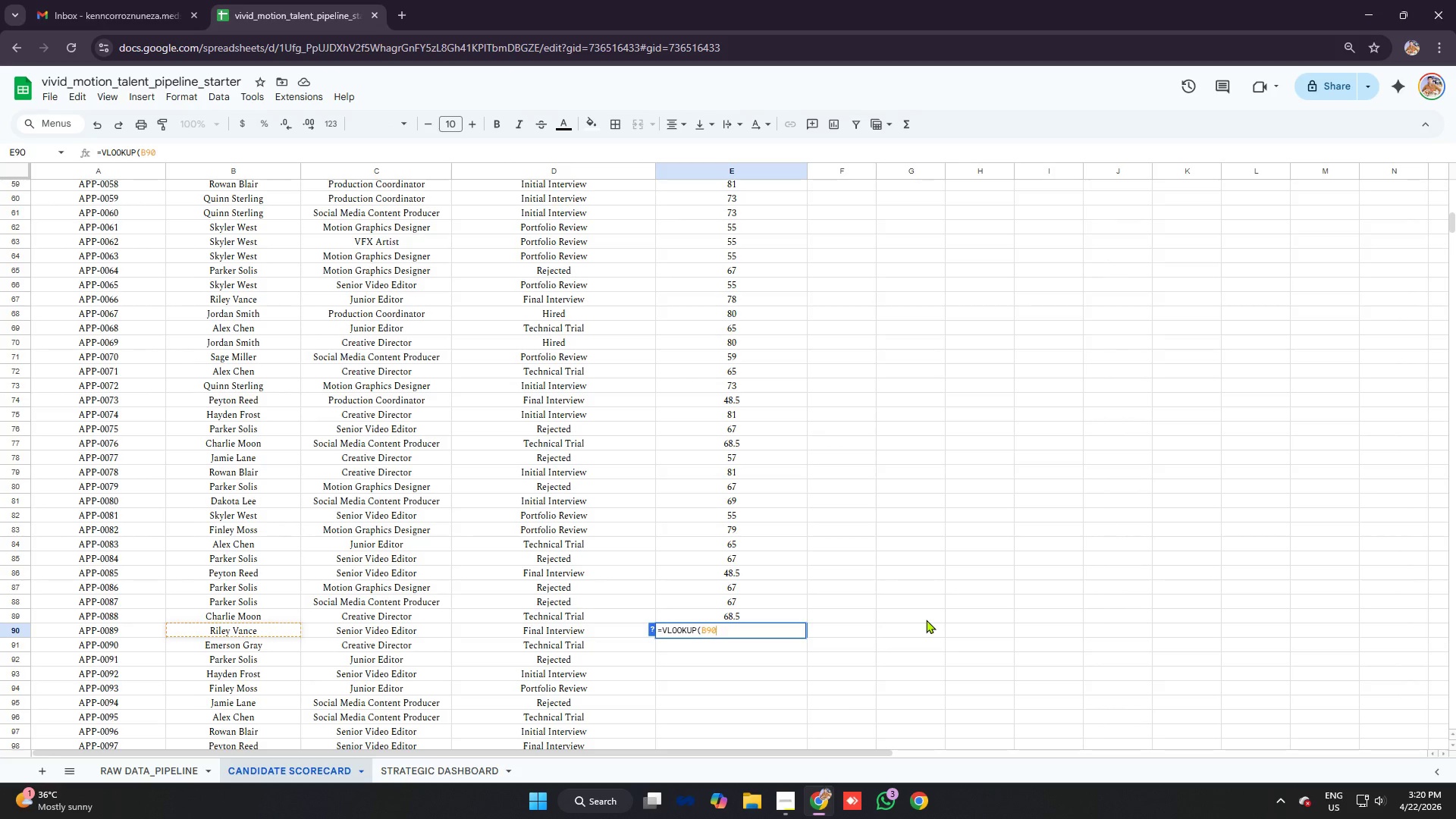 
key(Control+V)
 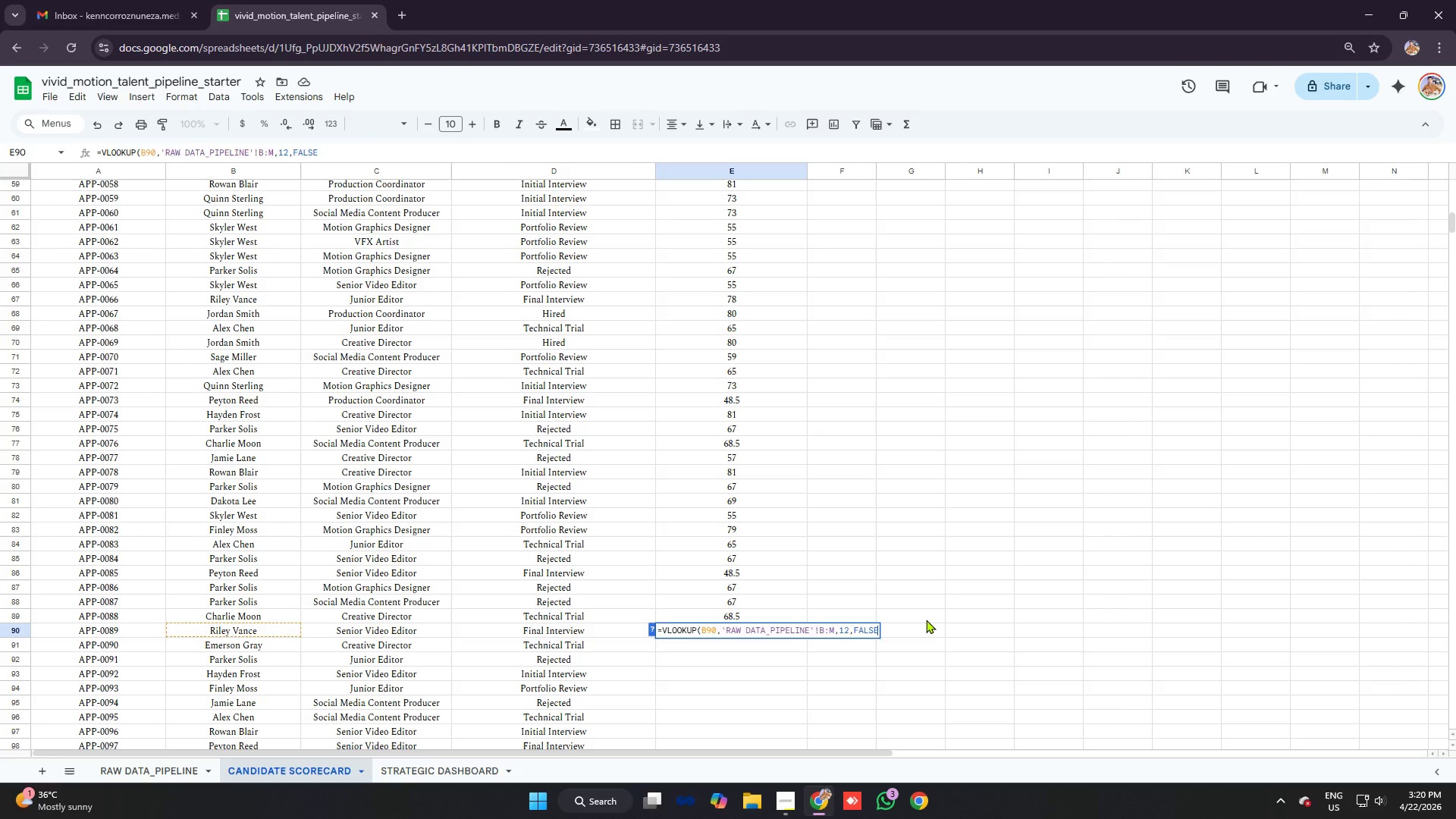 
key(Enter)
 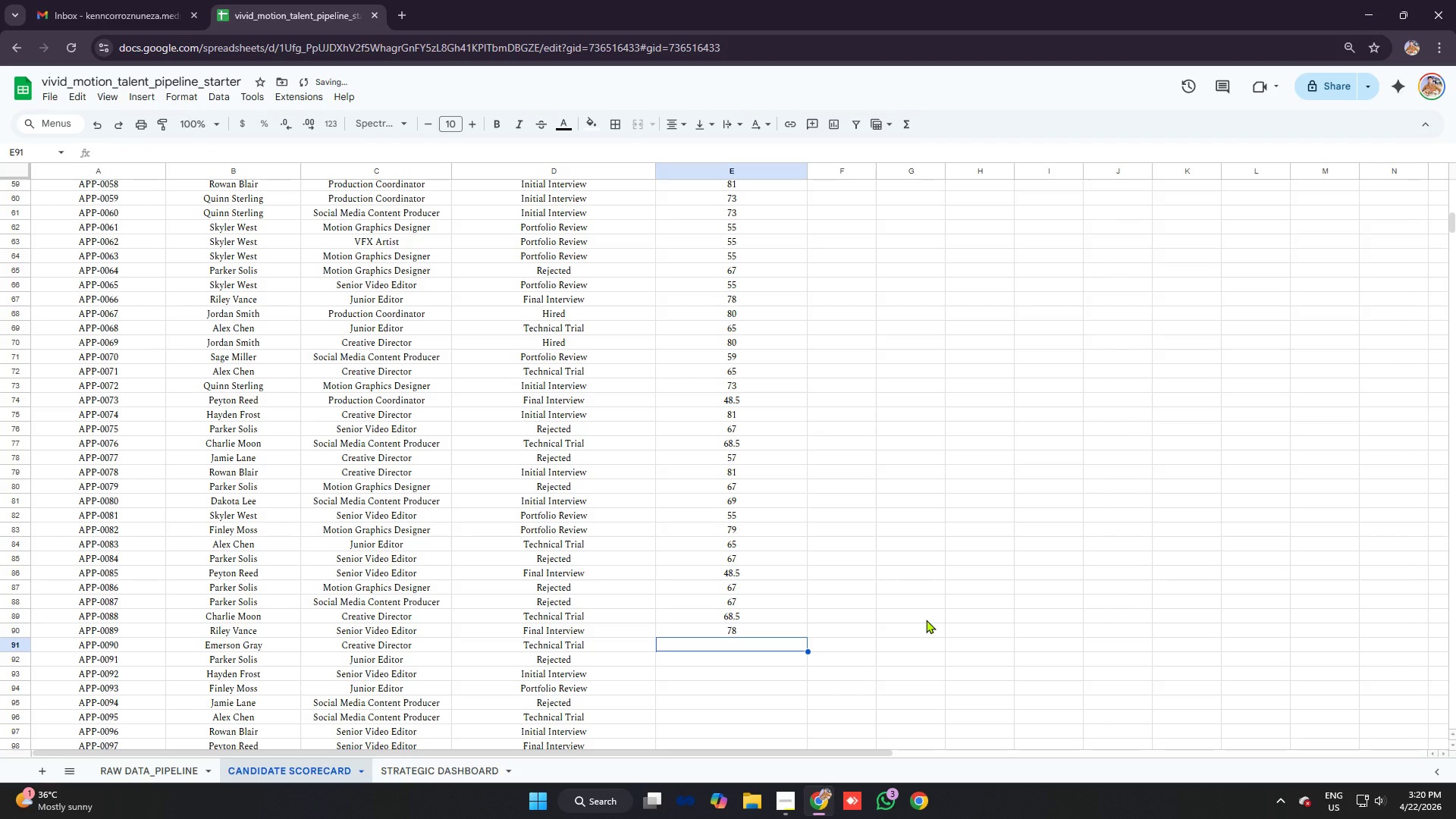 
type(=vlo)
key(Tab)
type(b91)
 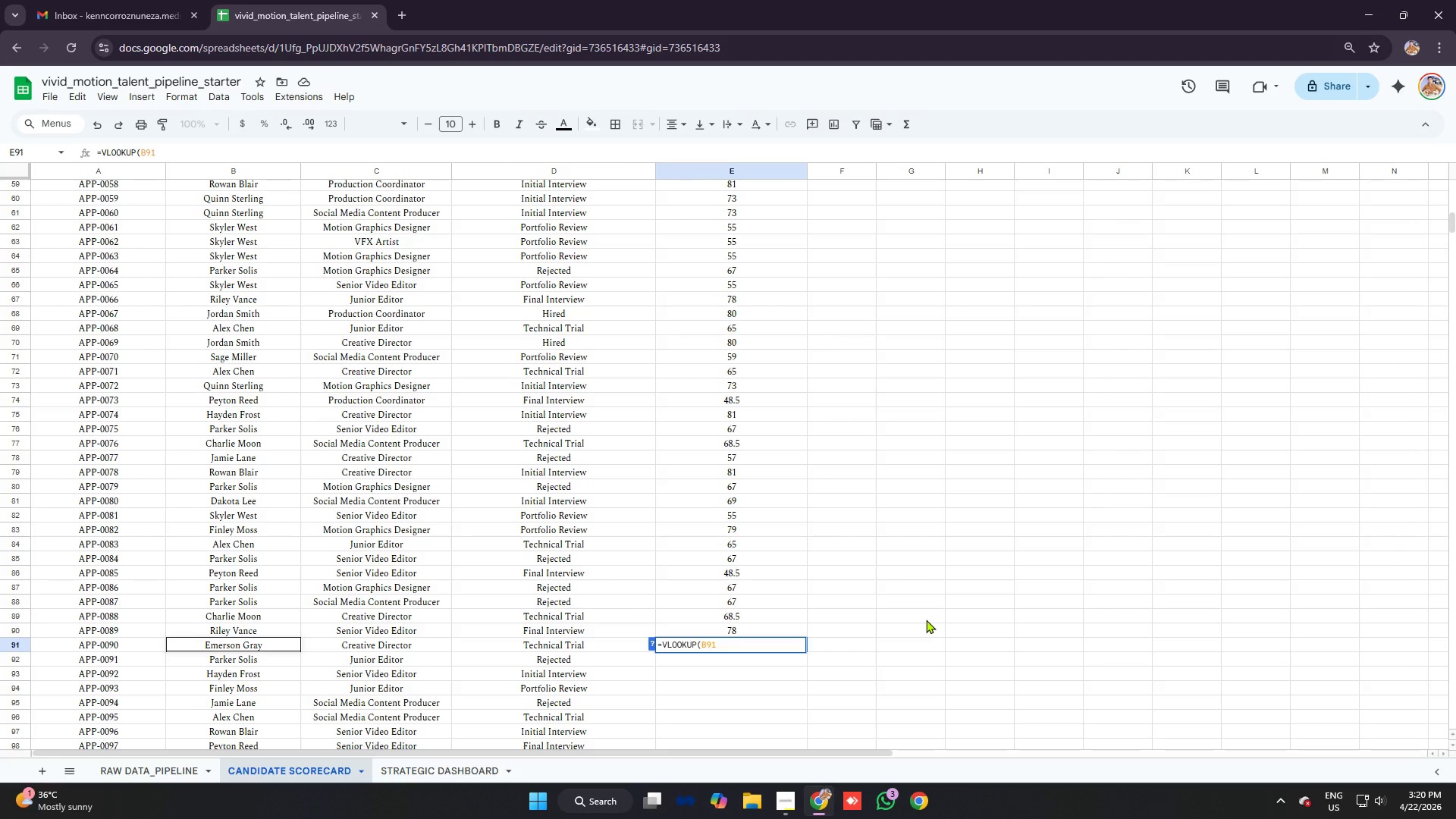 
key(Control+ControlLeft)
 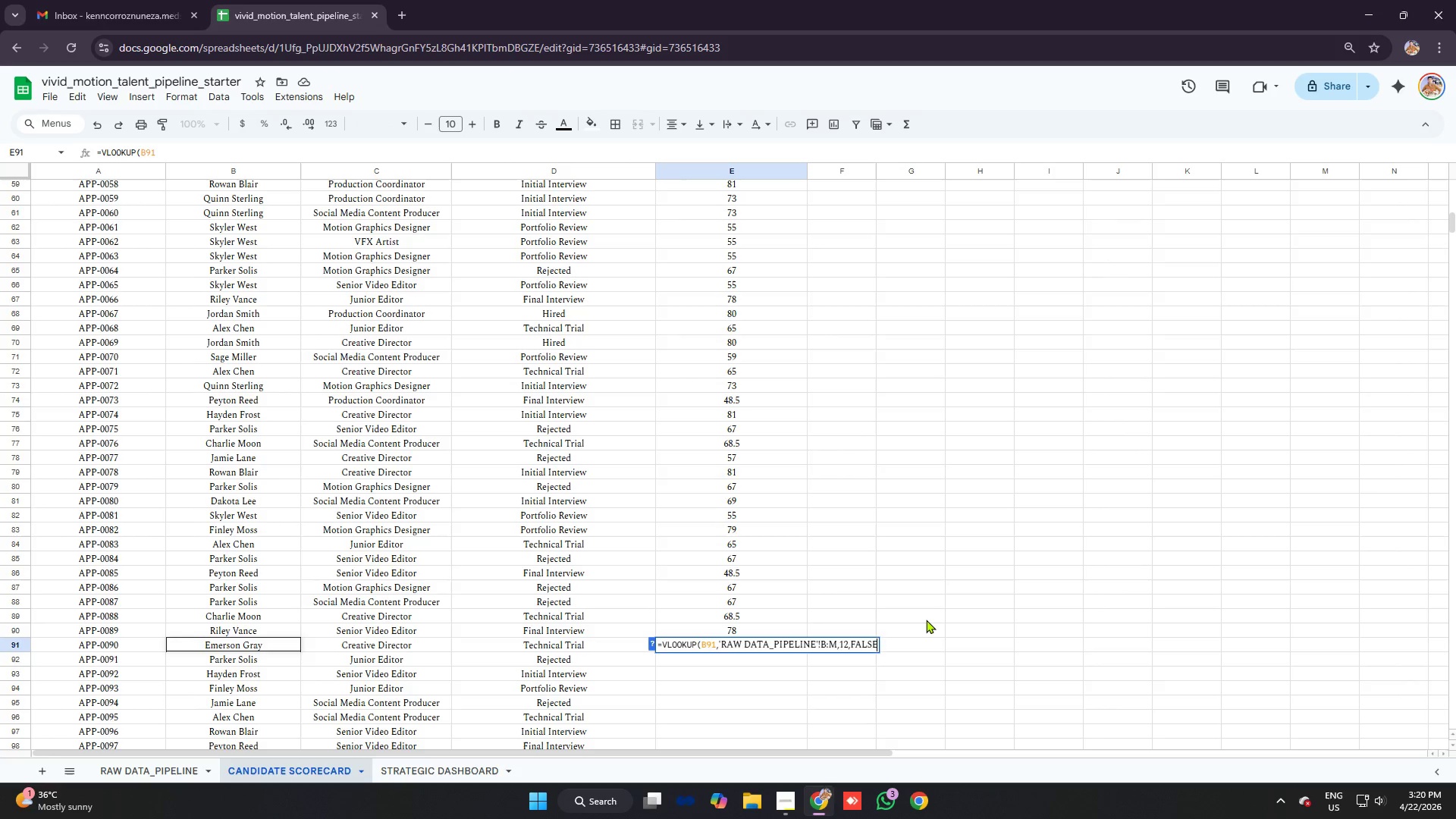 
key(Control+V)
 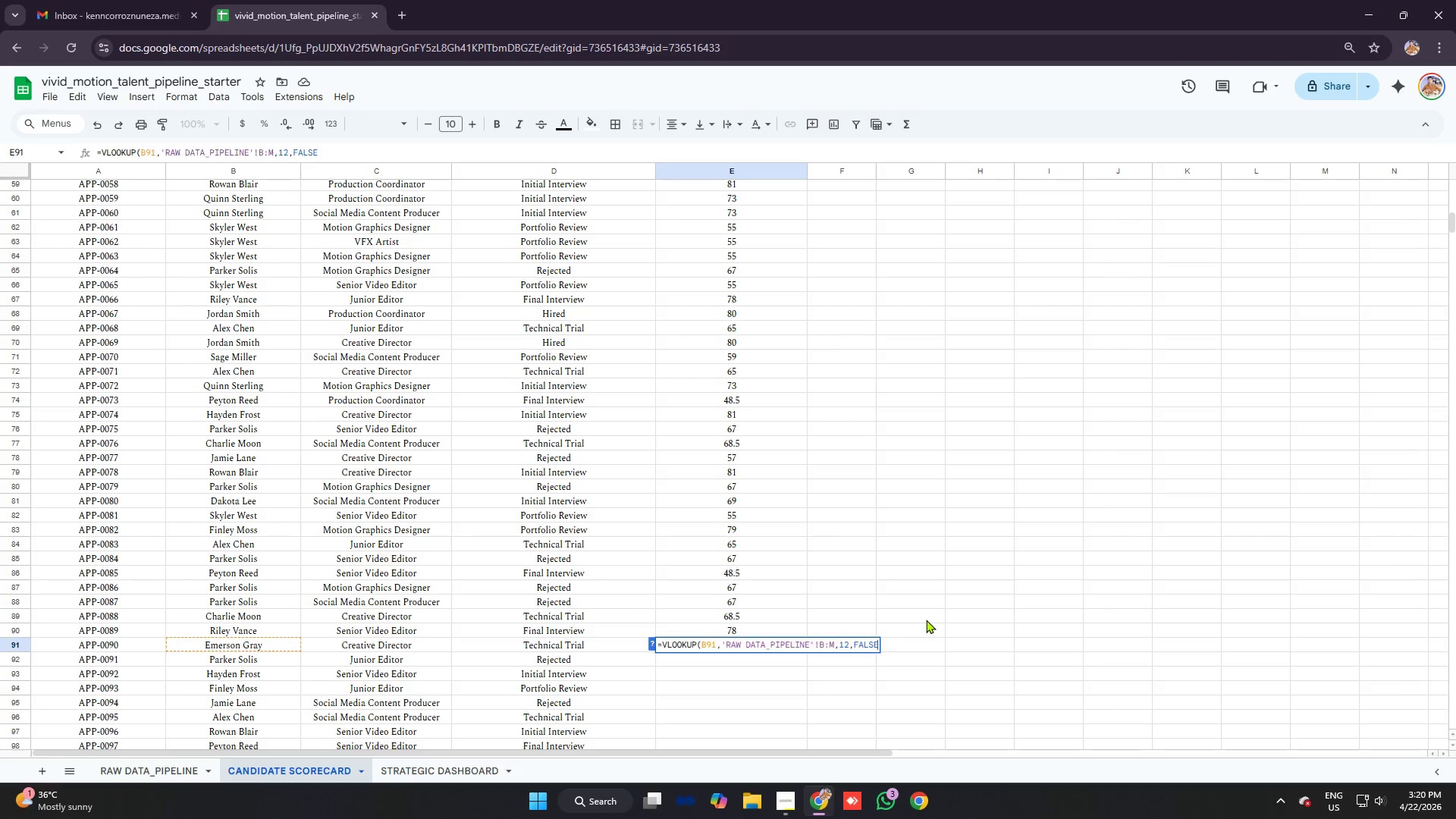 
key(Enter)
 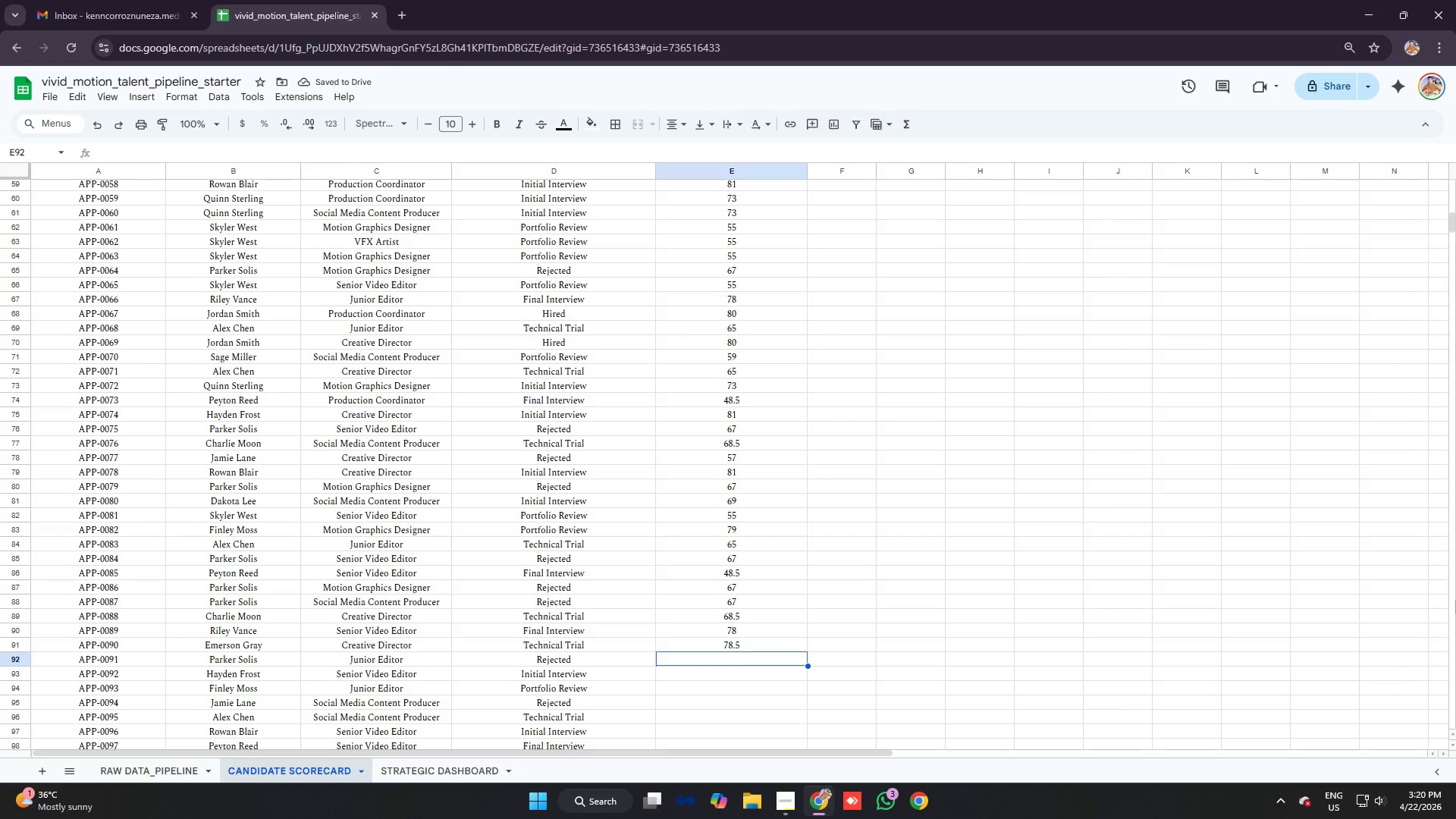 
scroll: coordinate [509, 400], scroll_direction: down, amount: 7.0
 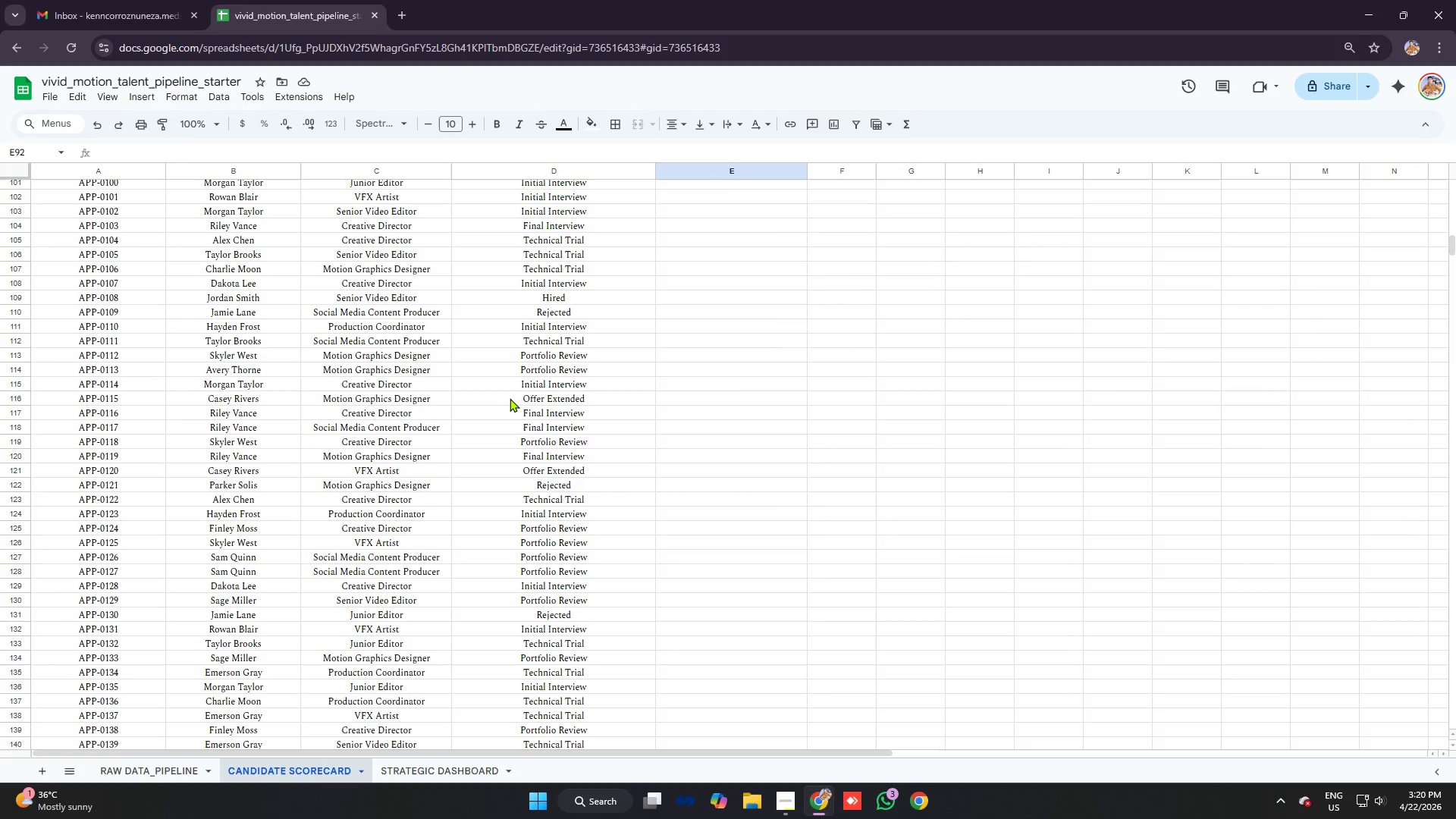 
scroll: coordinate [511, 397], scroll_direction: up, amount: 4.0
 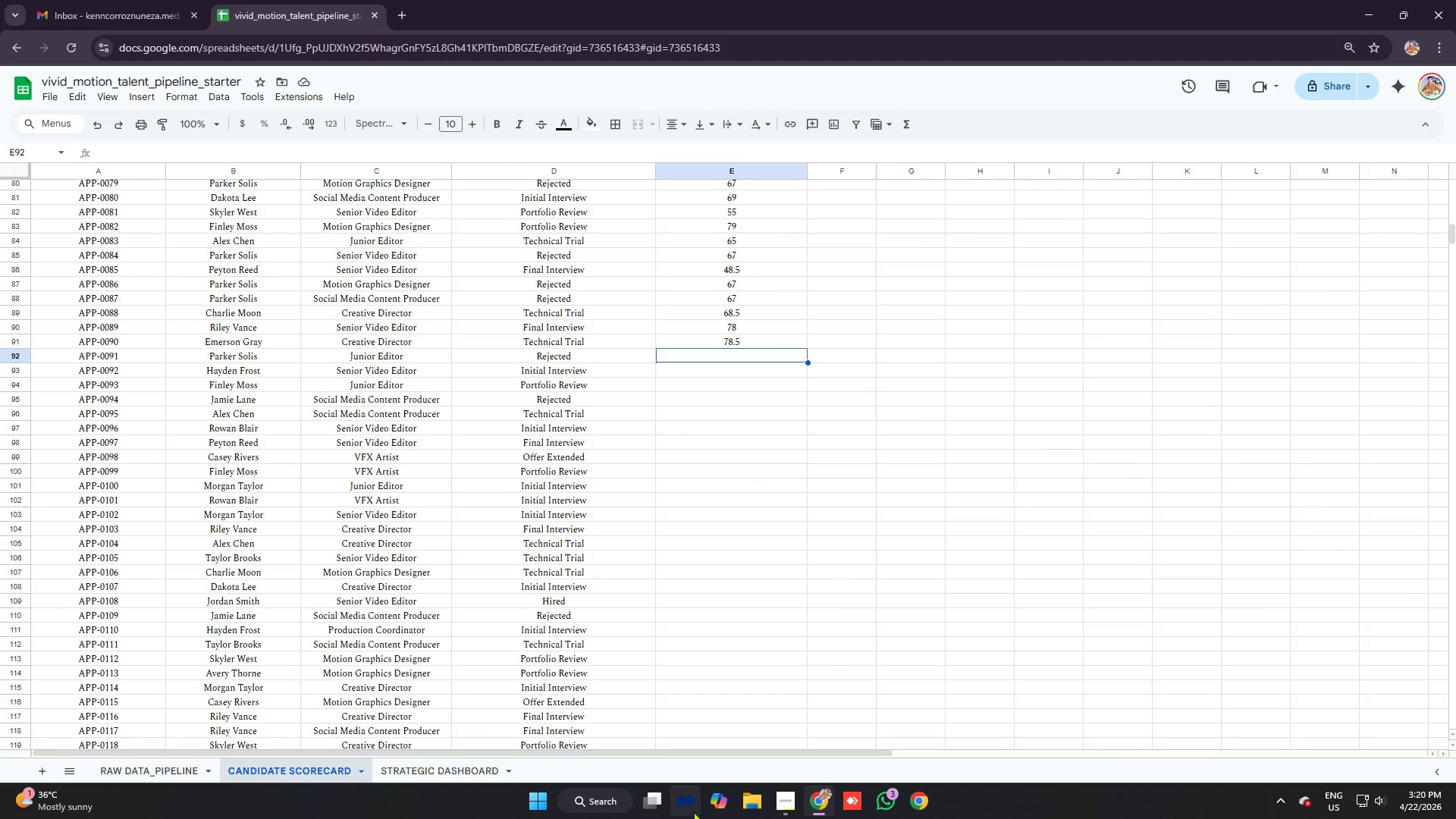 
left_click([789, 795])